 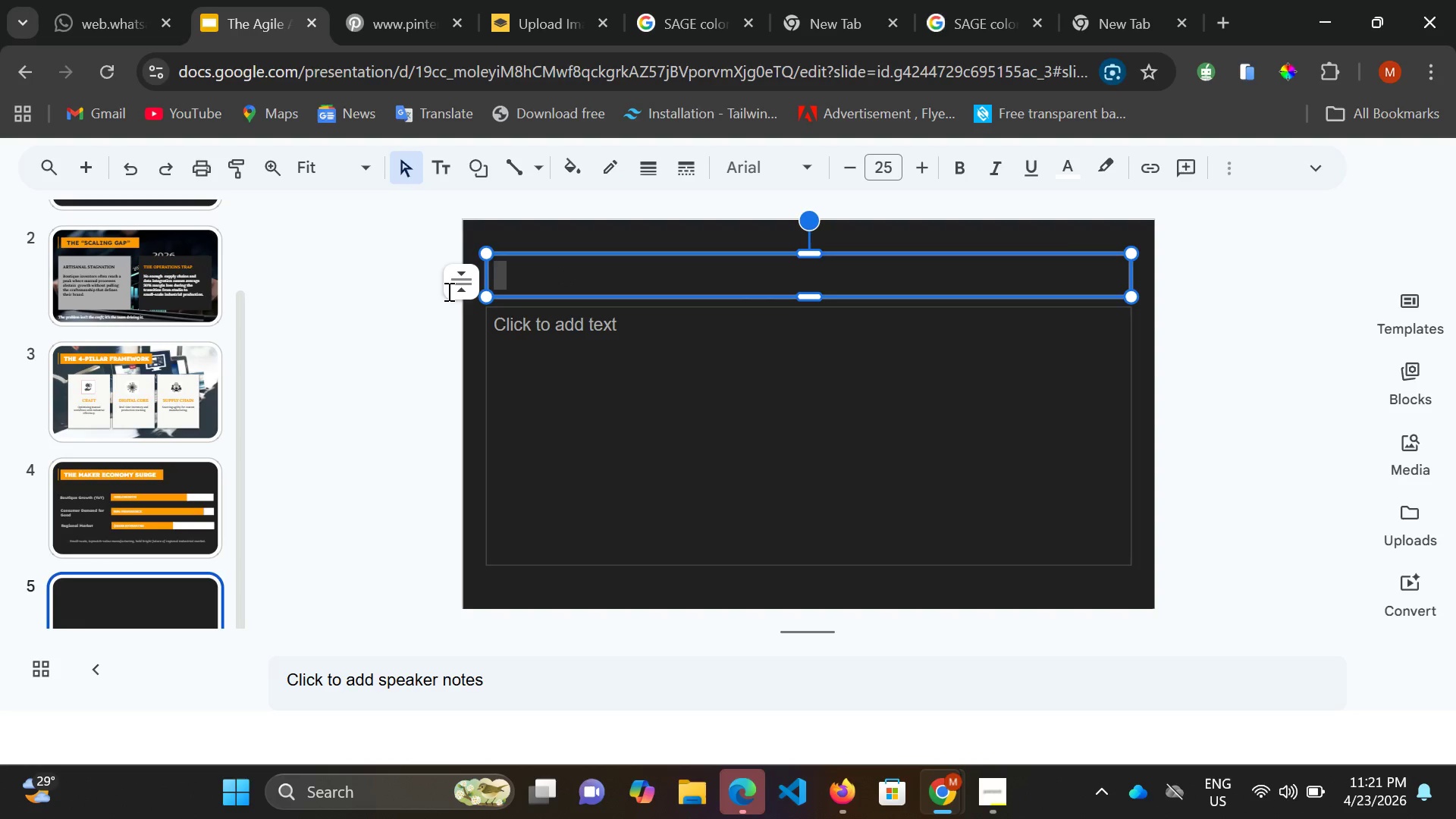 
triple_click([571, 272])
 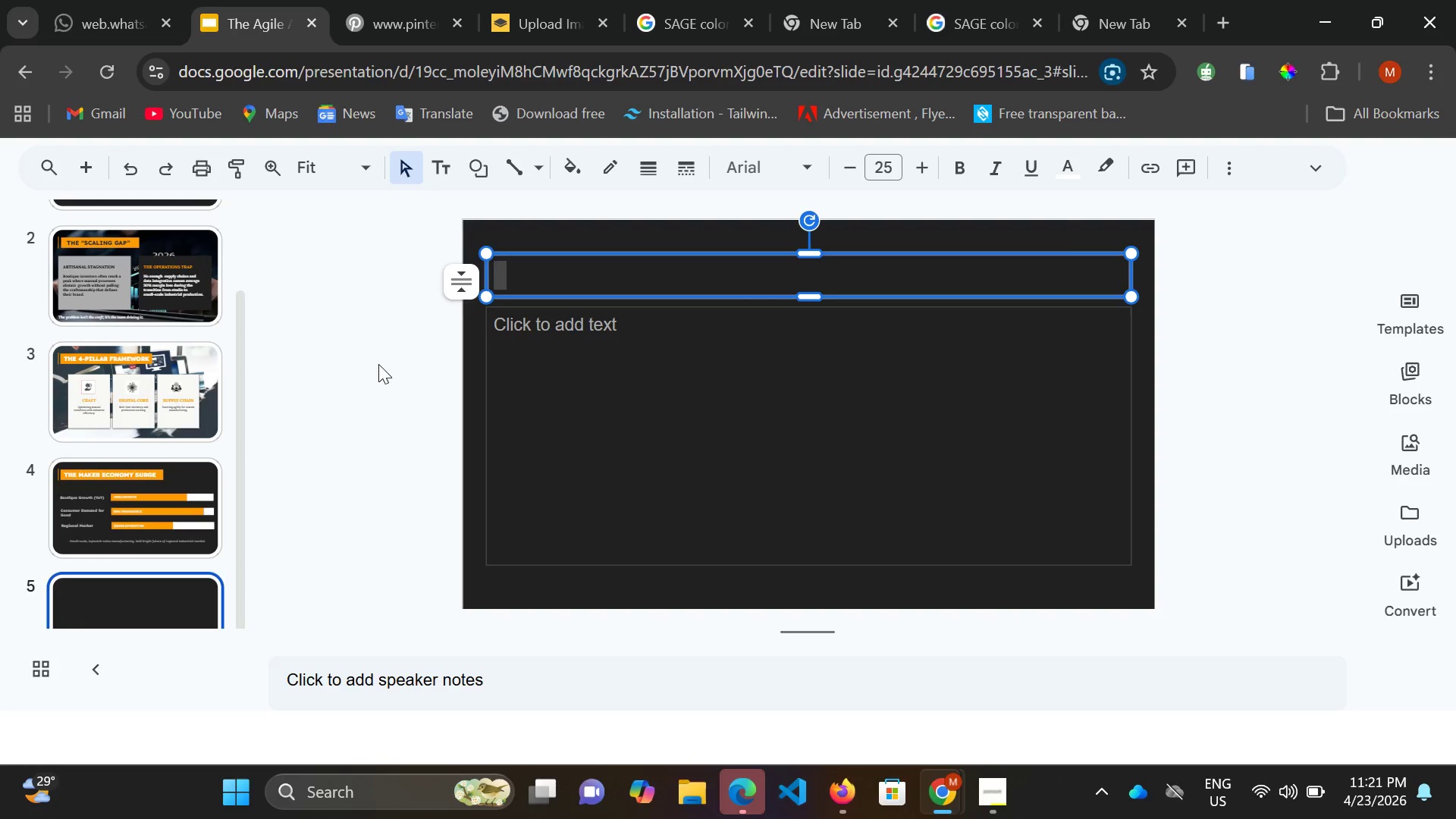 
scroll: coordinate [378, 364], scroll_direction: up, amount: 3.0
 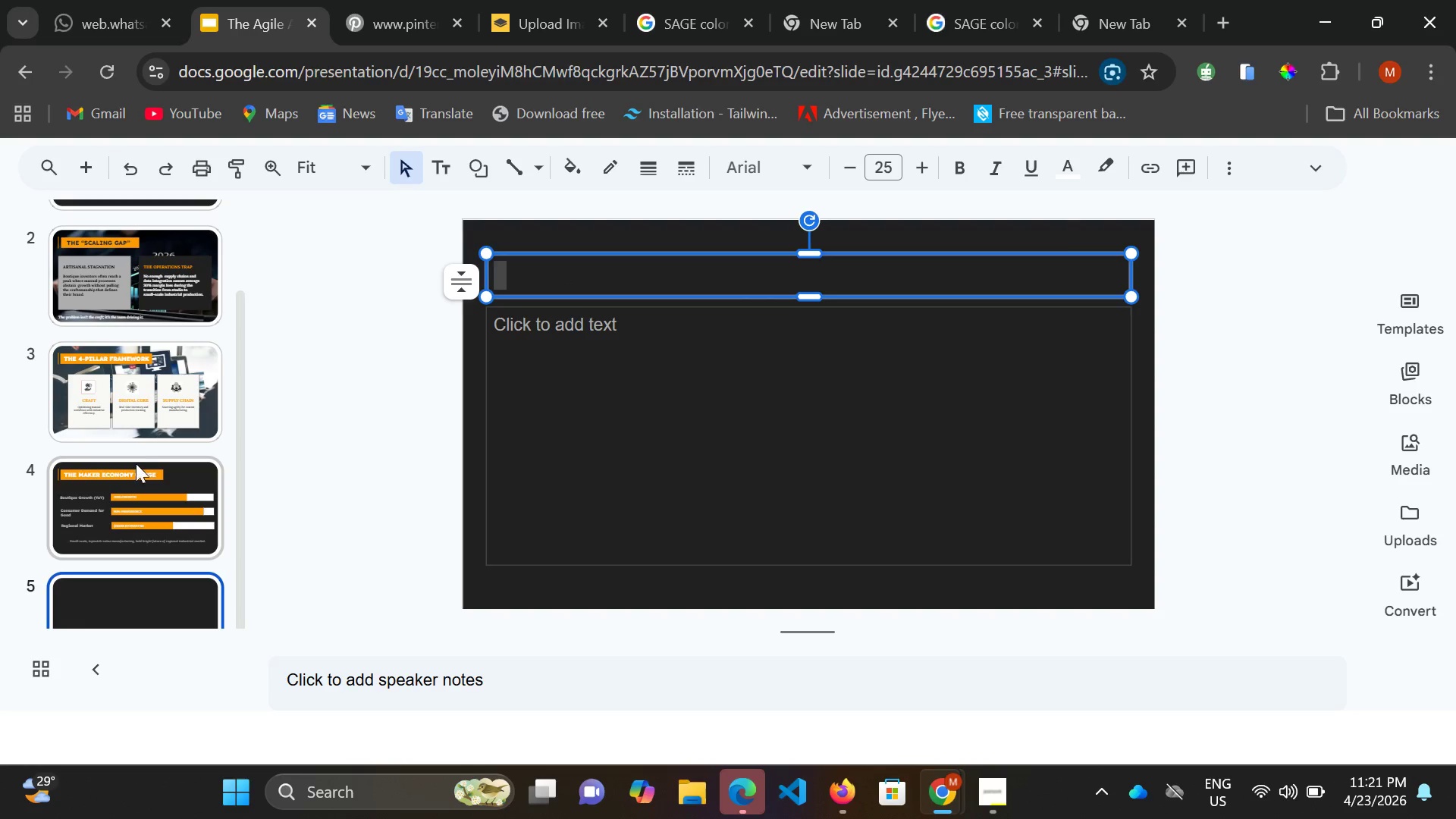 
left_click([143, 475])
 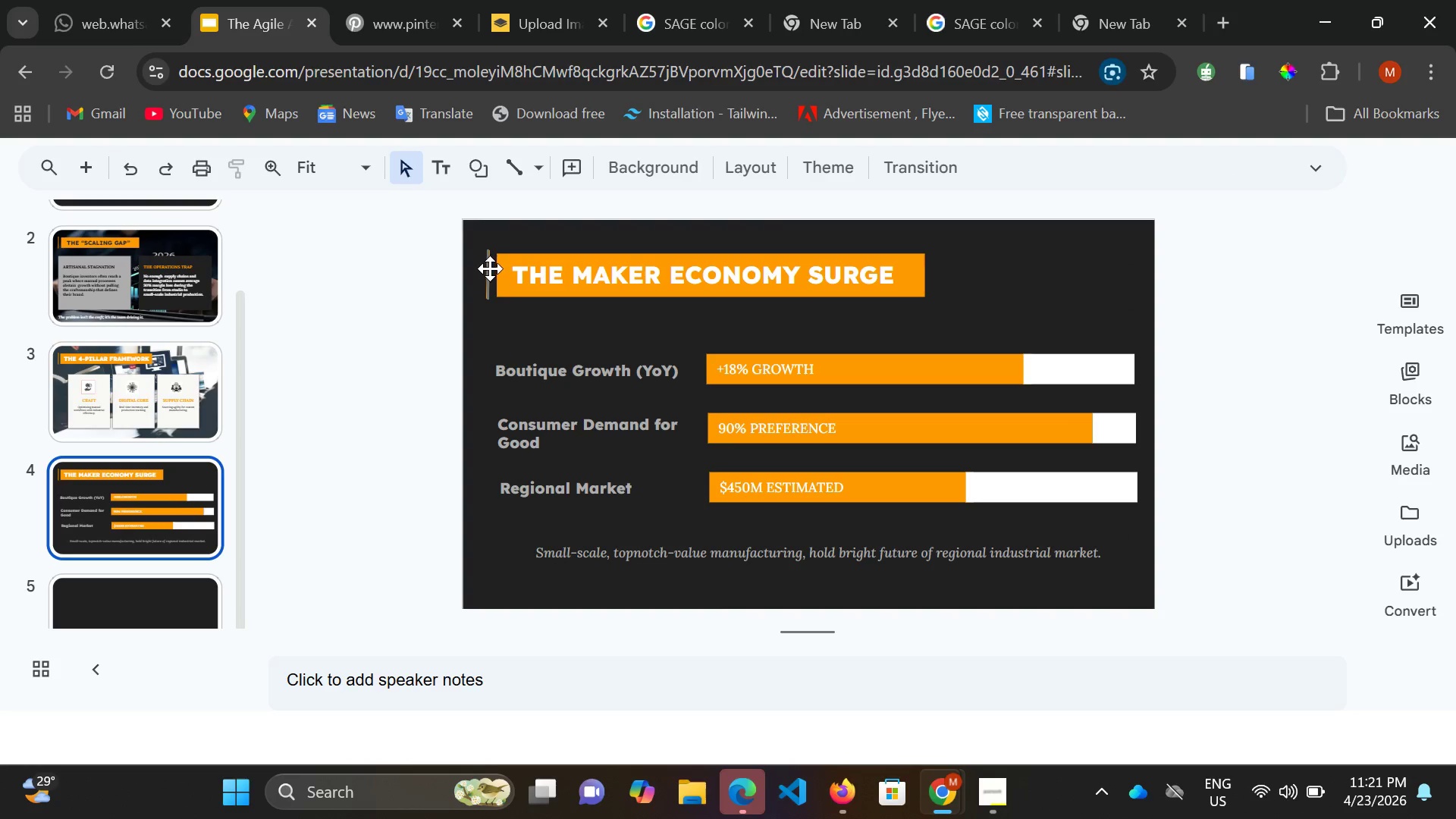 
left_click([490, 268])
 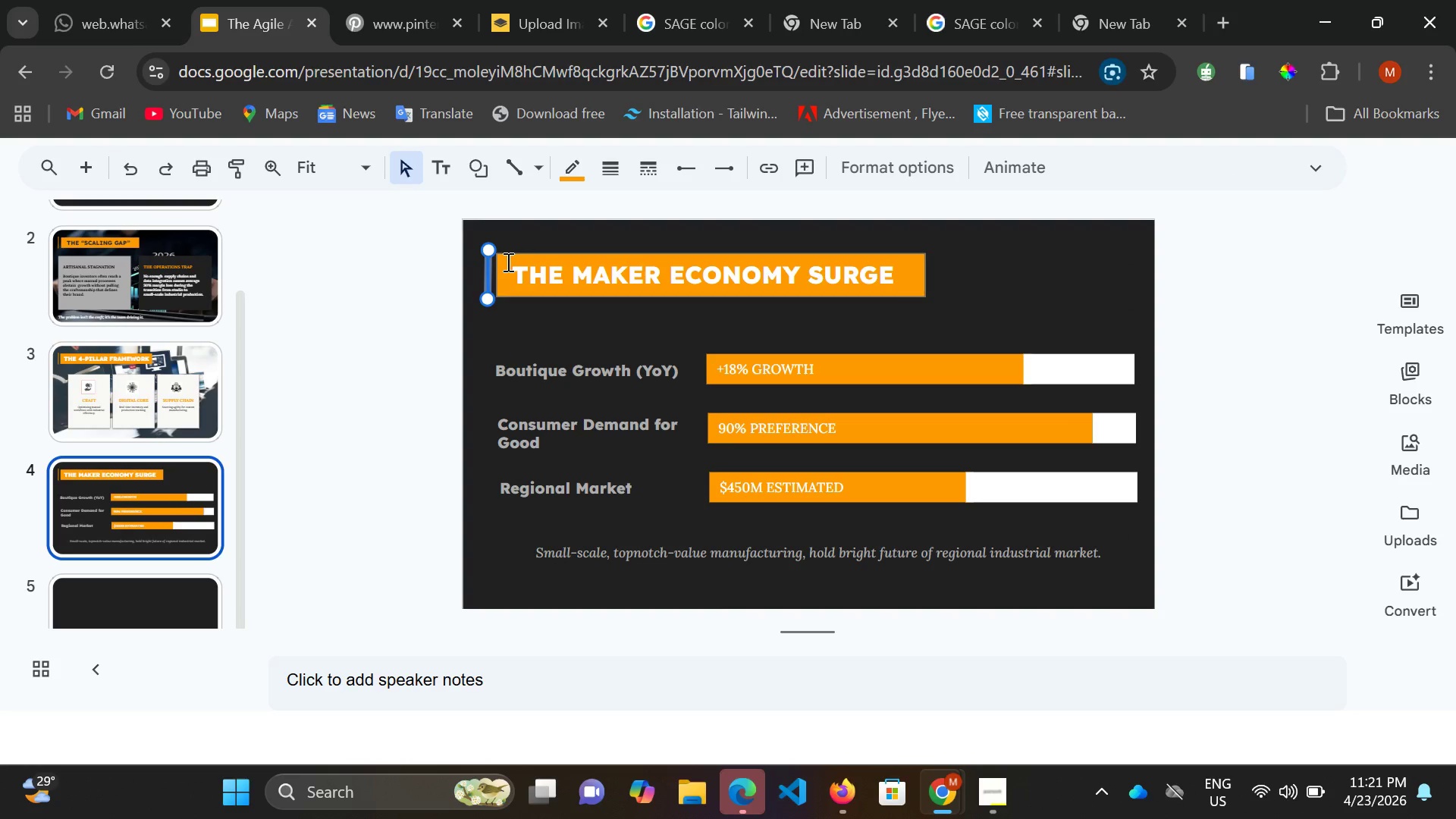 
key(Shift+ShiftLeft)
 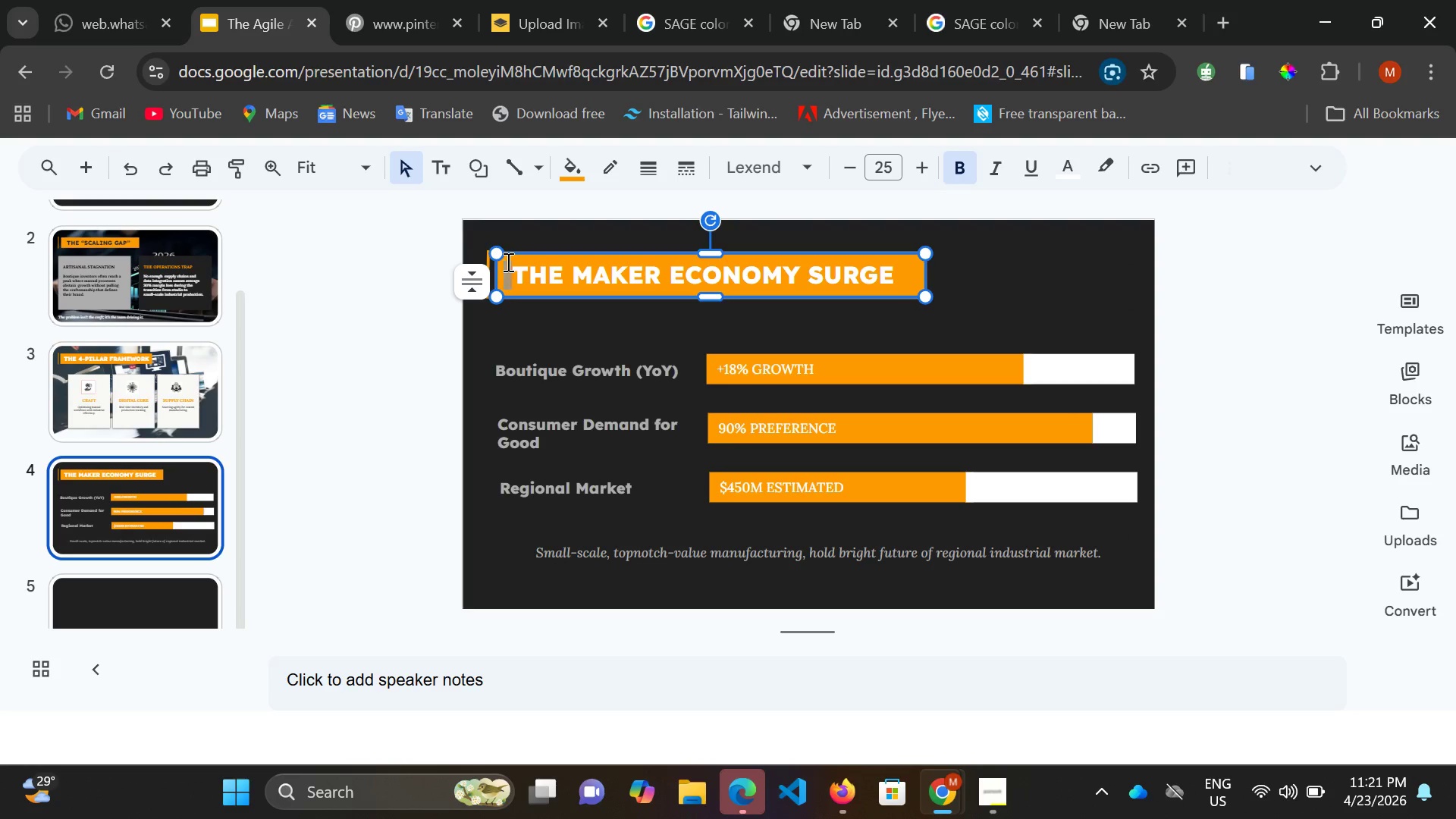 
double_click([507, 262])
 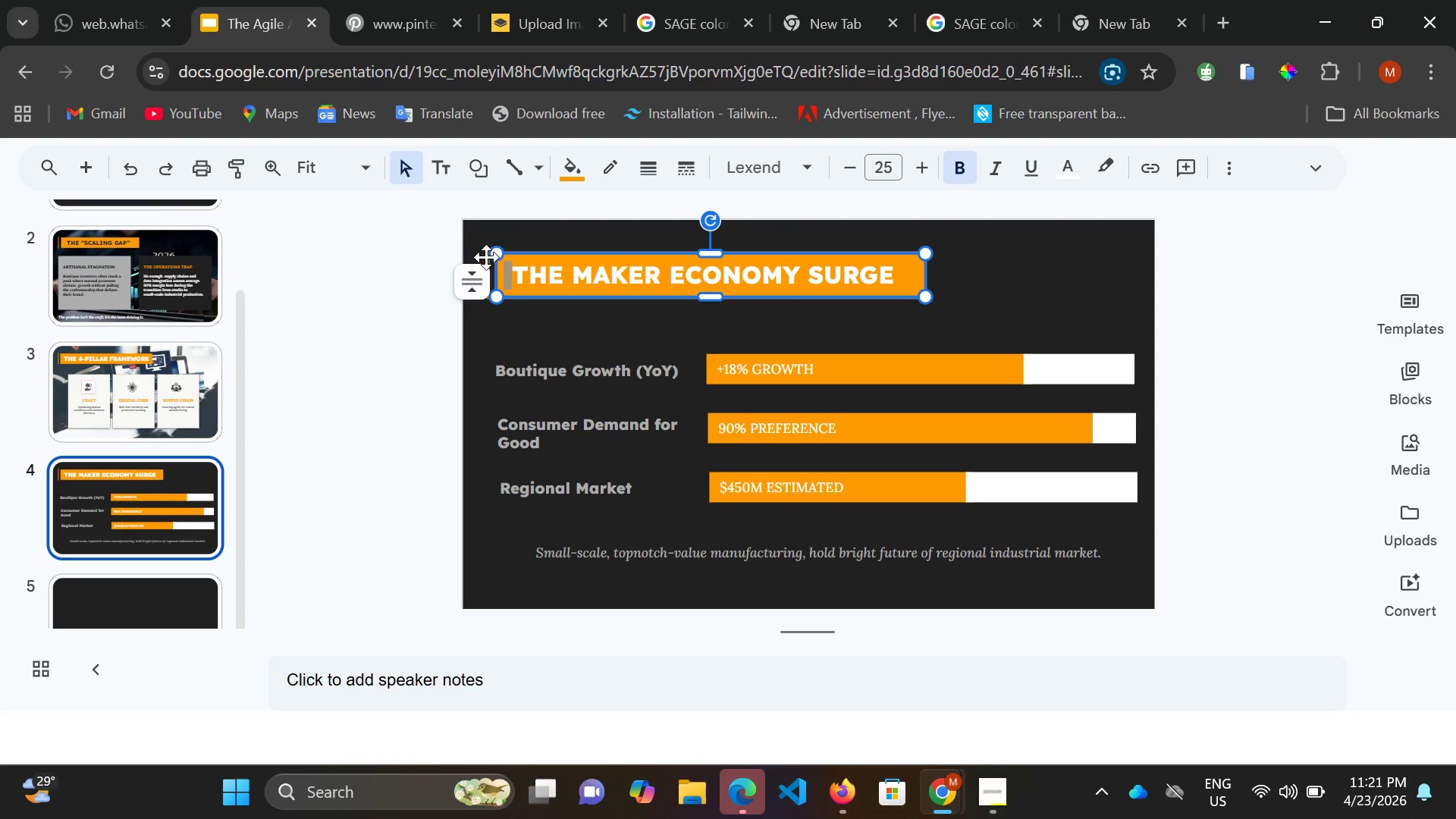 
hold_key(key=ShiftLeft, duration=0.36)
left_click([486, 256])
 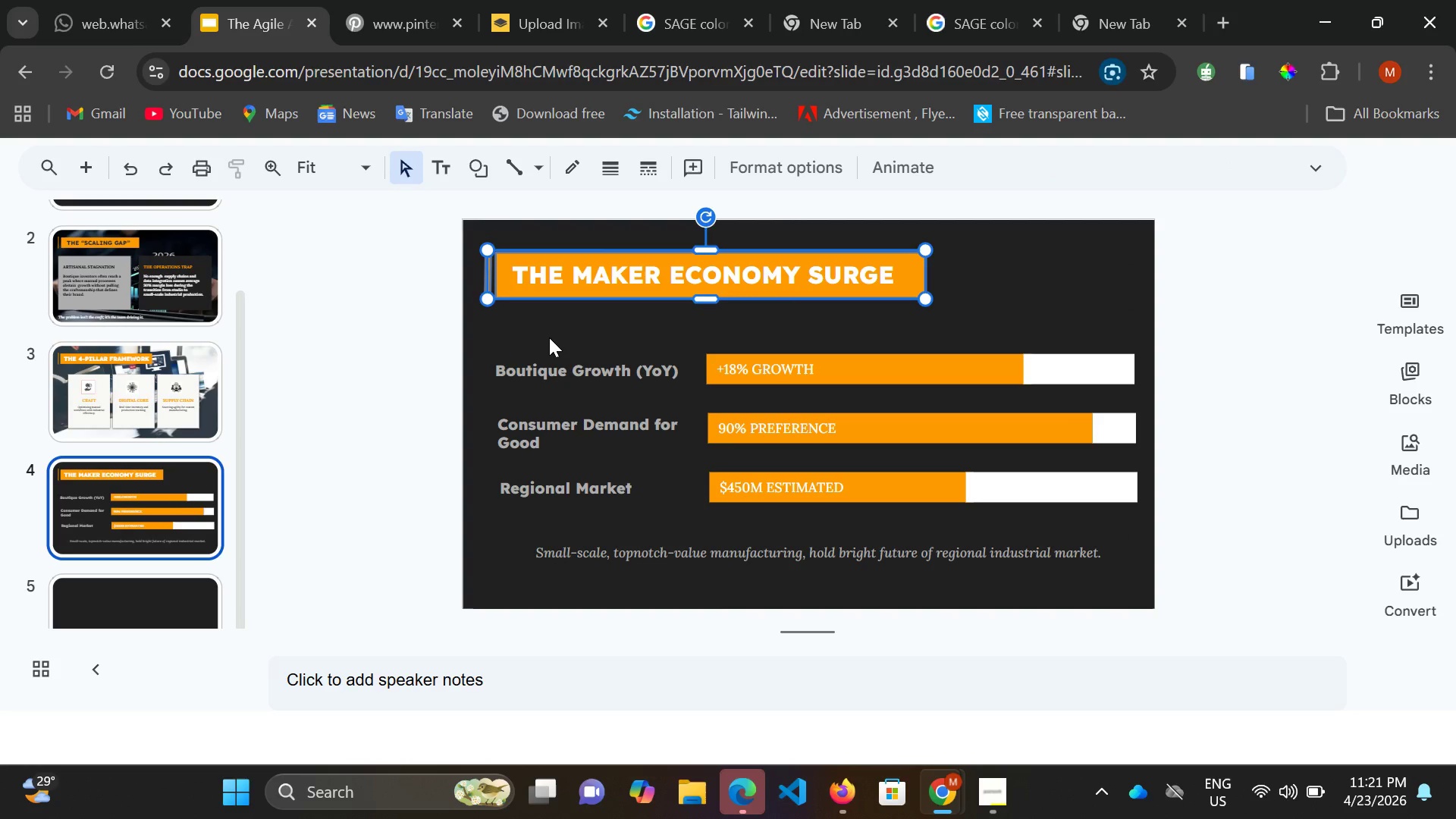 
key(Control+C)
 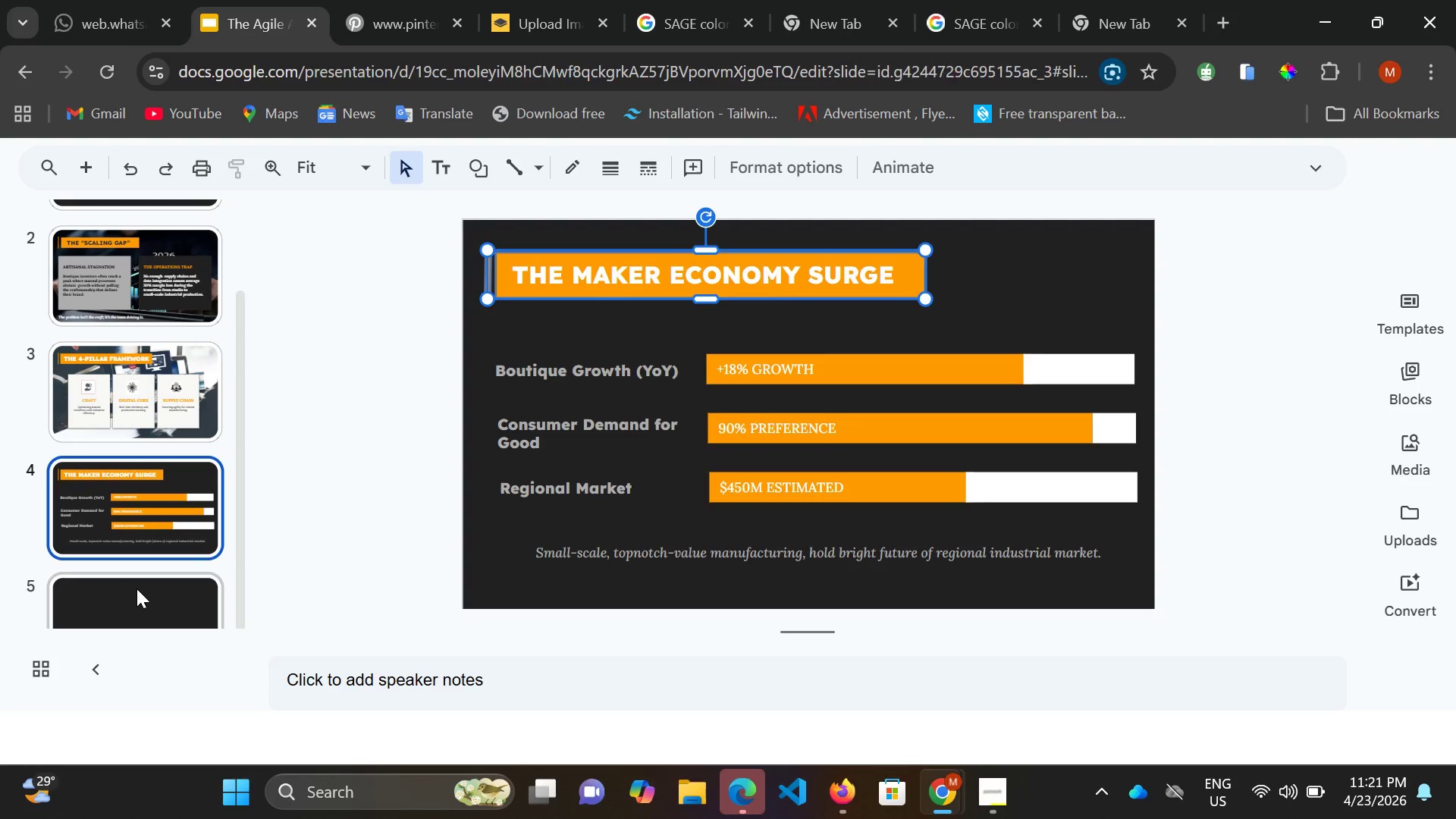 
left_click([136, 588])
 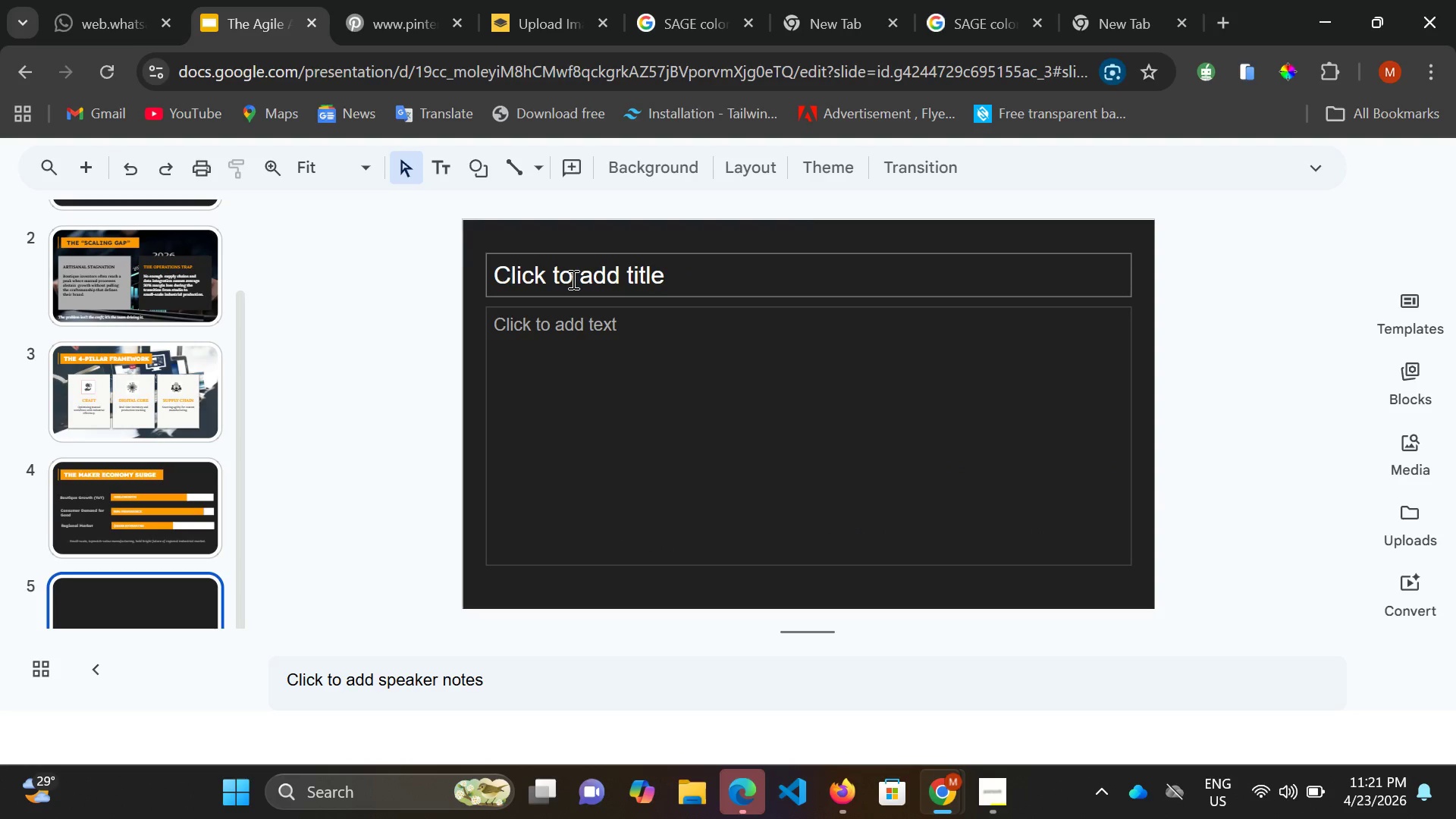 
left_click([572, 279])
 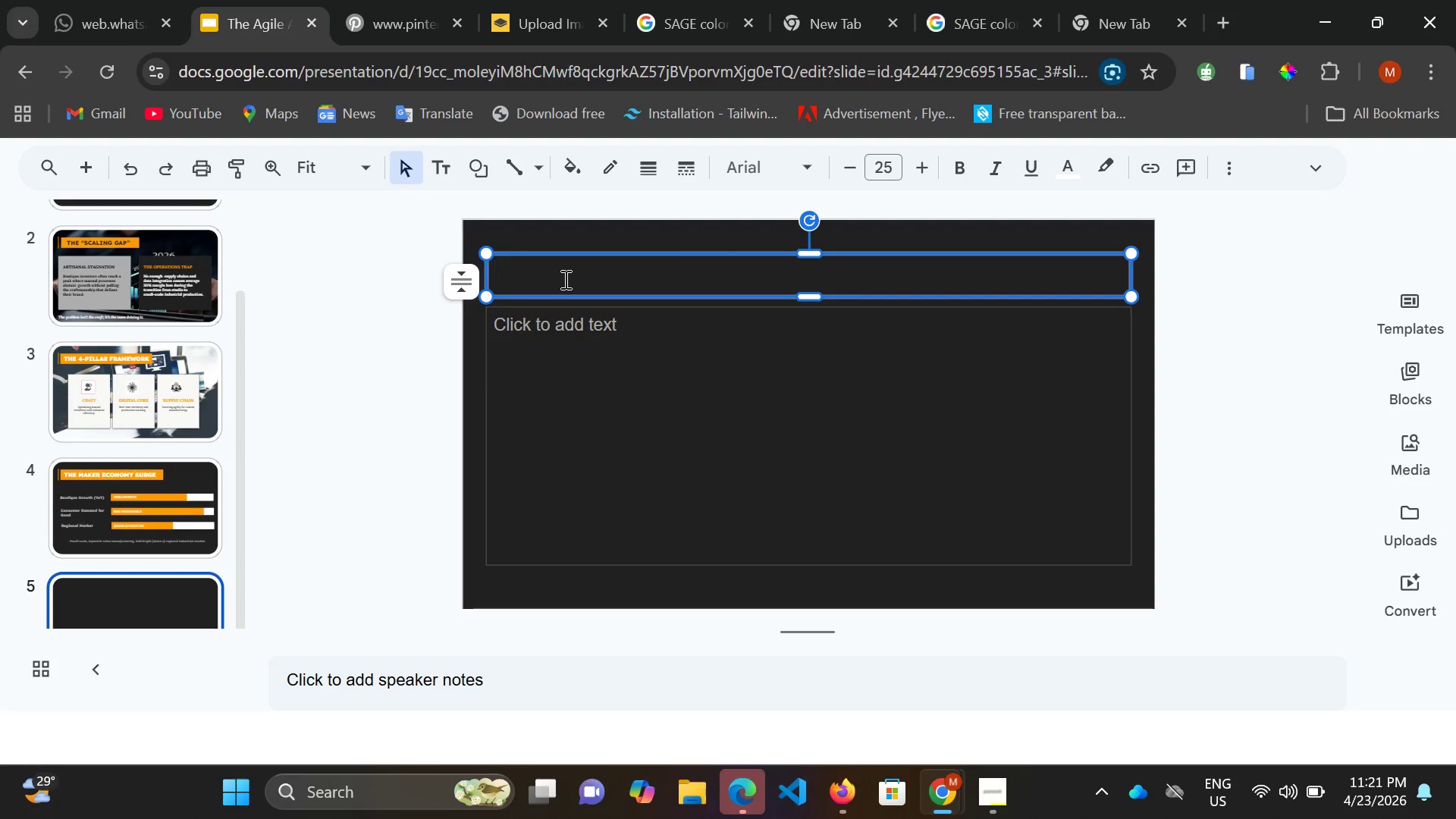 
hold_key(key=ControlLeft, duration=0.56)
 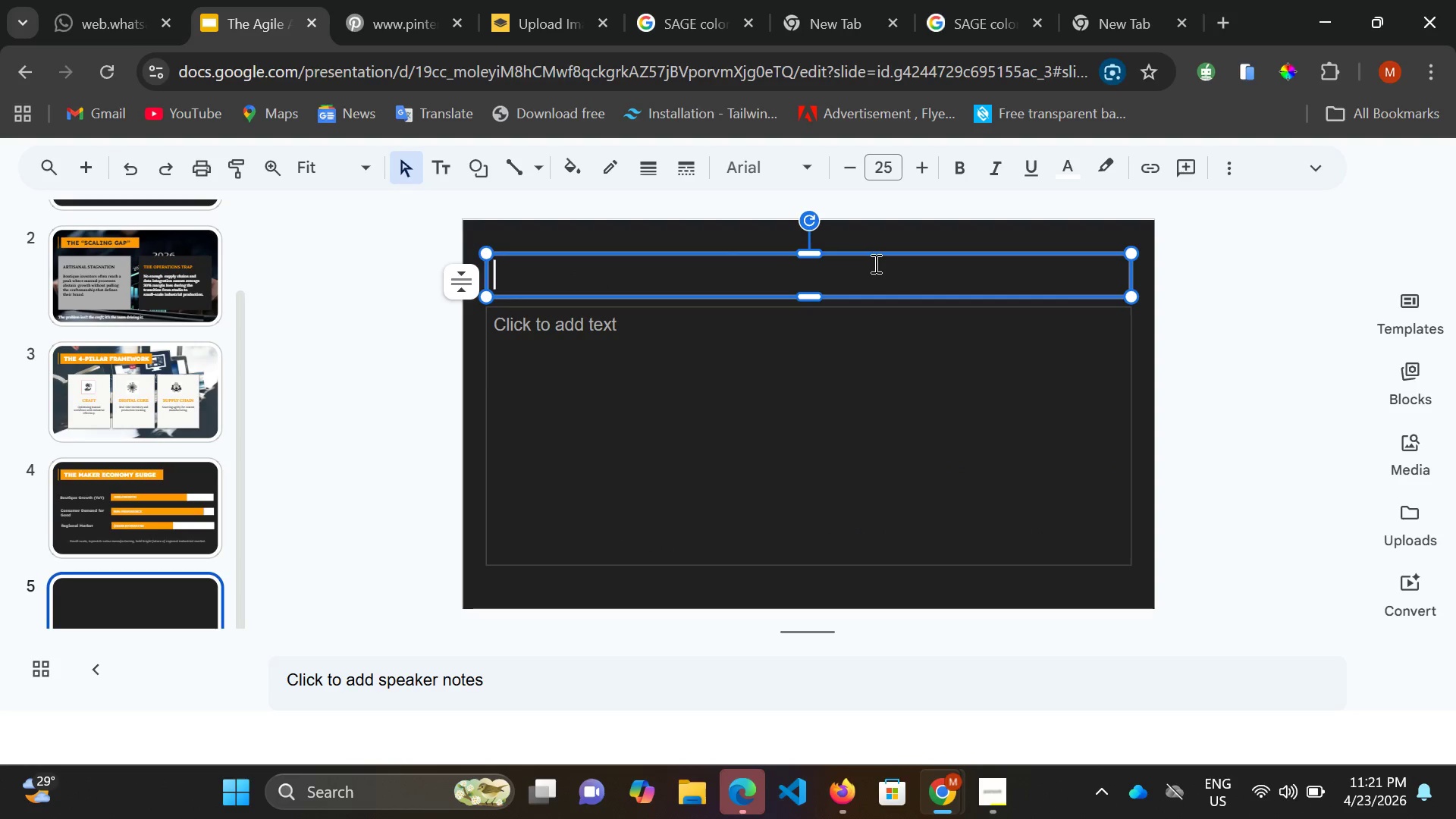 
key(Delete)
 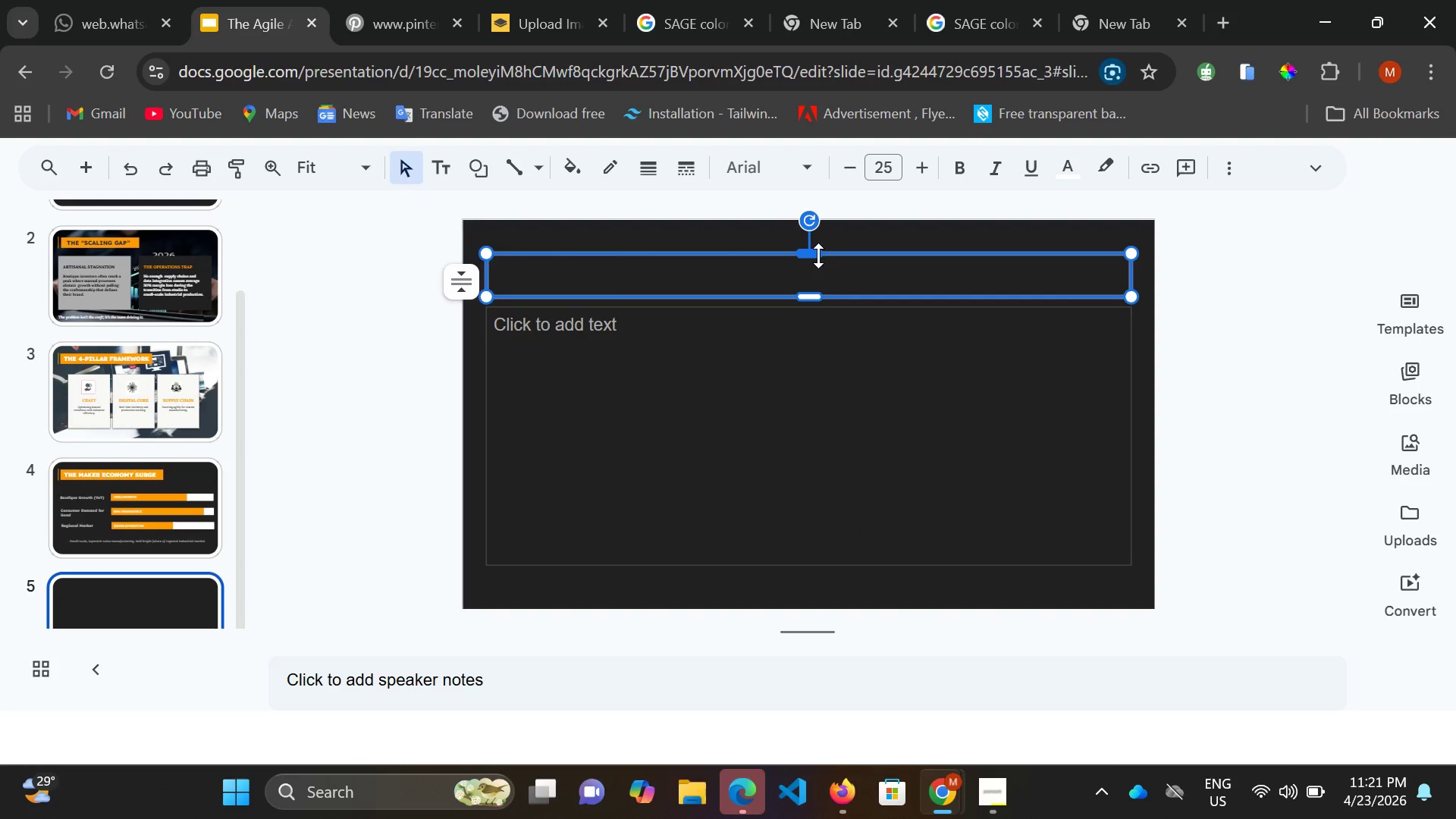 
left_click([817, 255])
 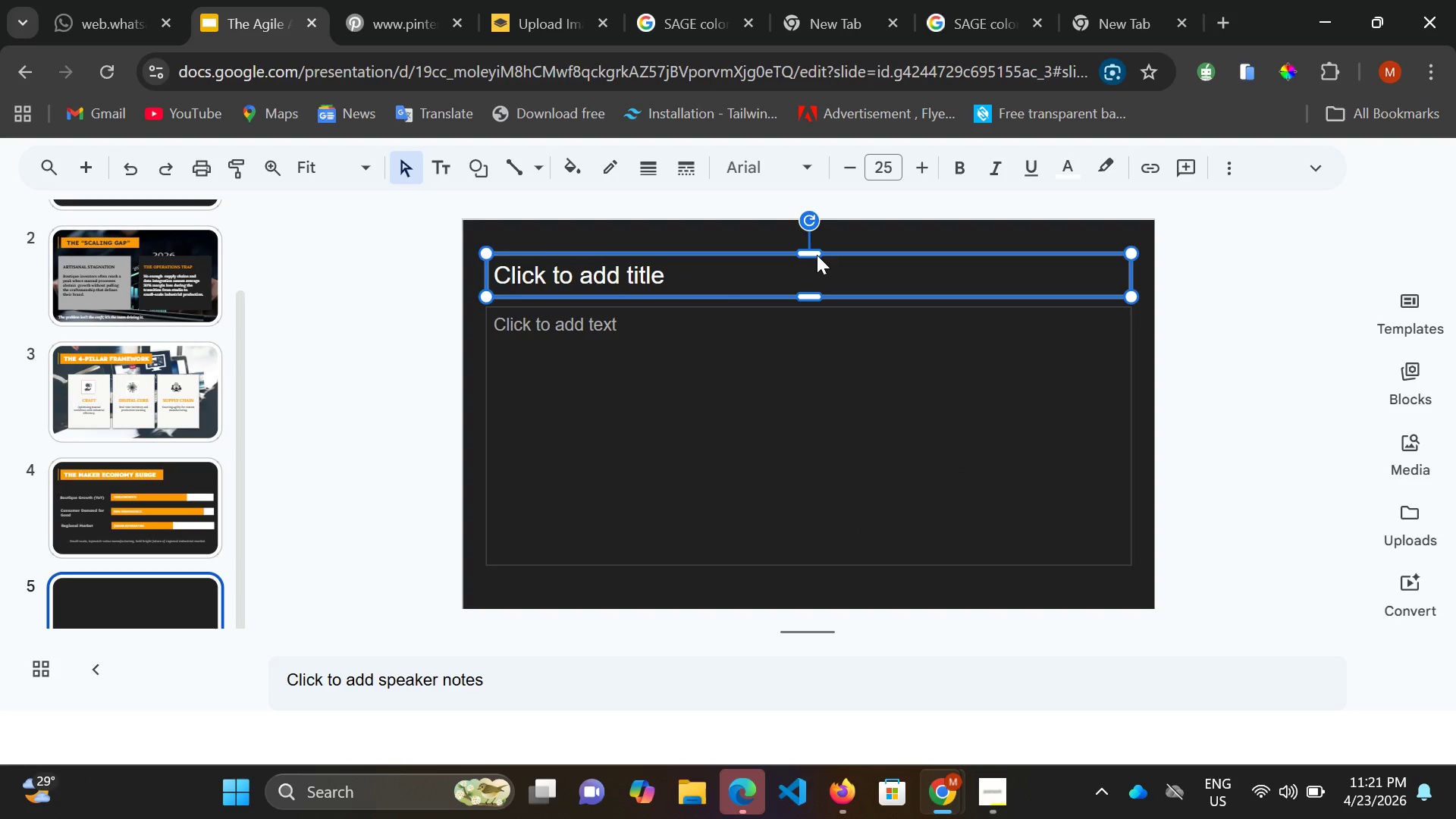 
key(Delete)
 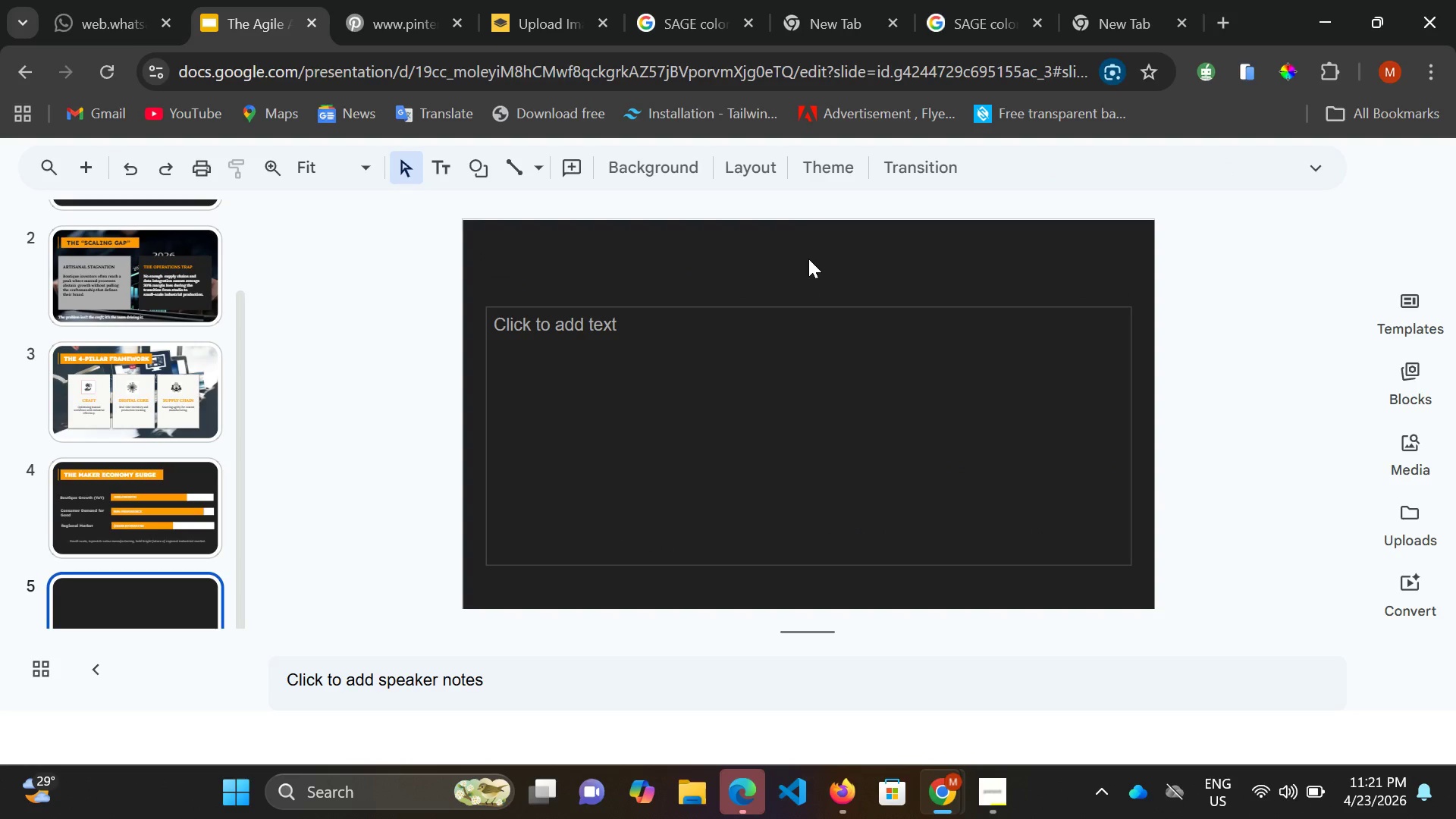 
key(Control+V)
 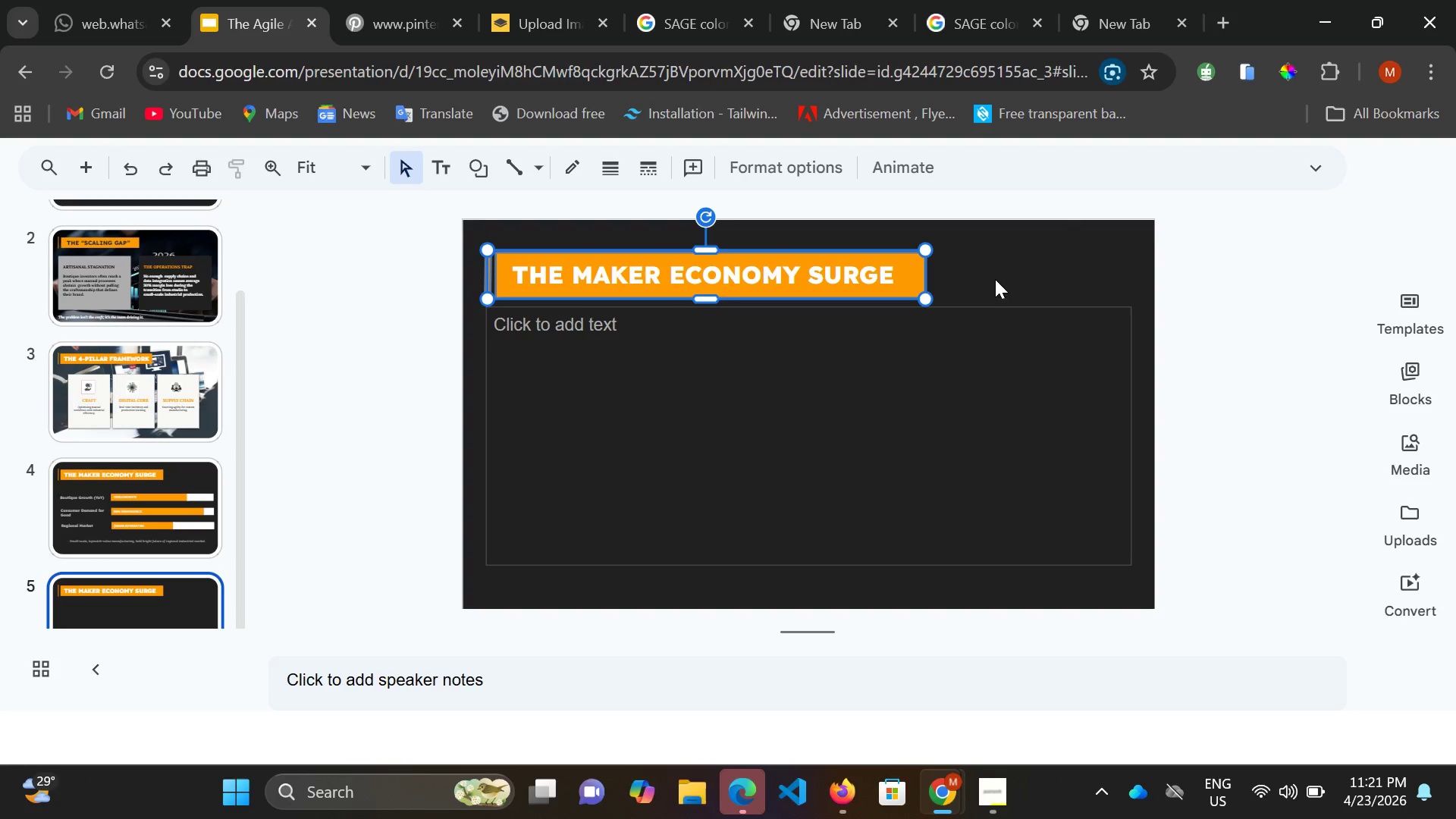 
left_click([993, 273])
 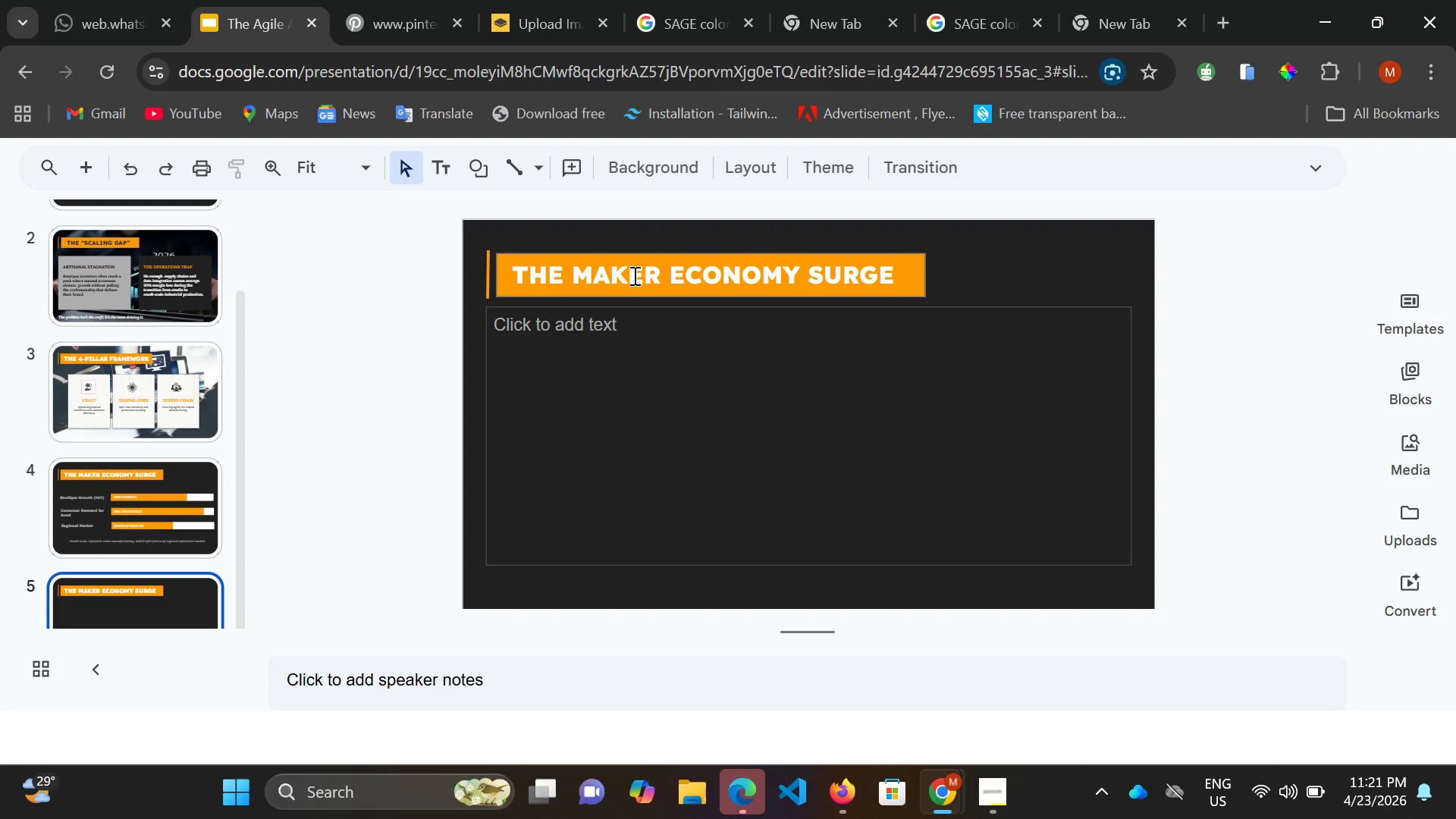 
double_click([633, 275])
 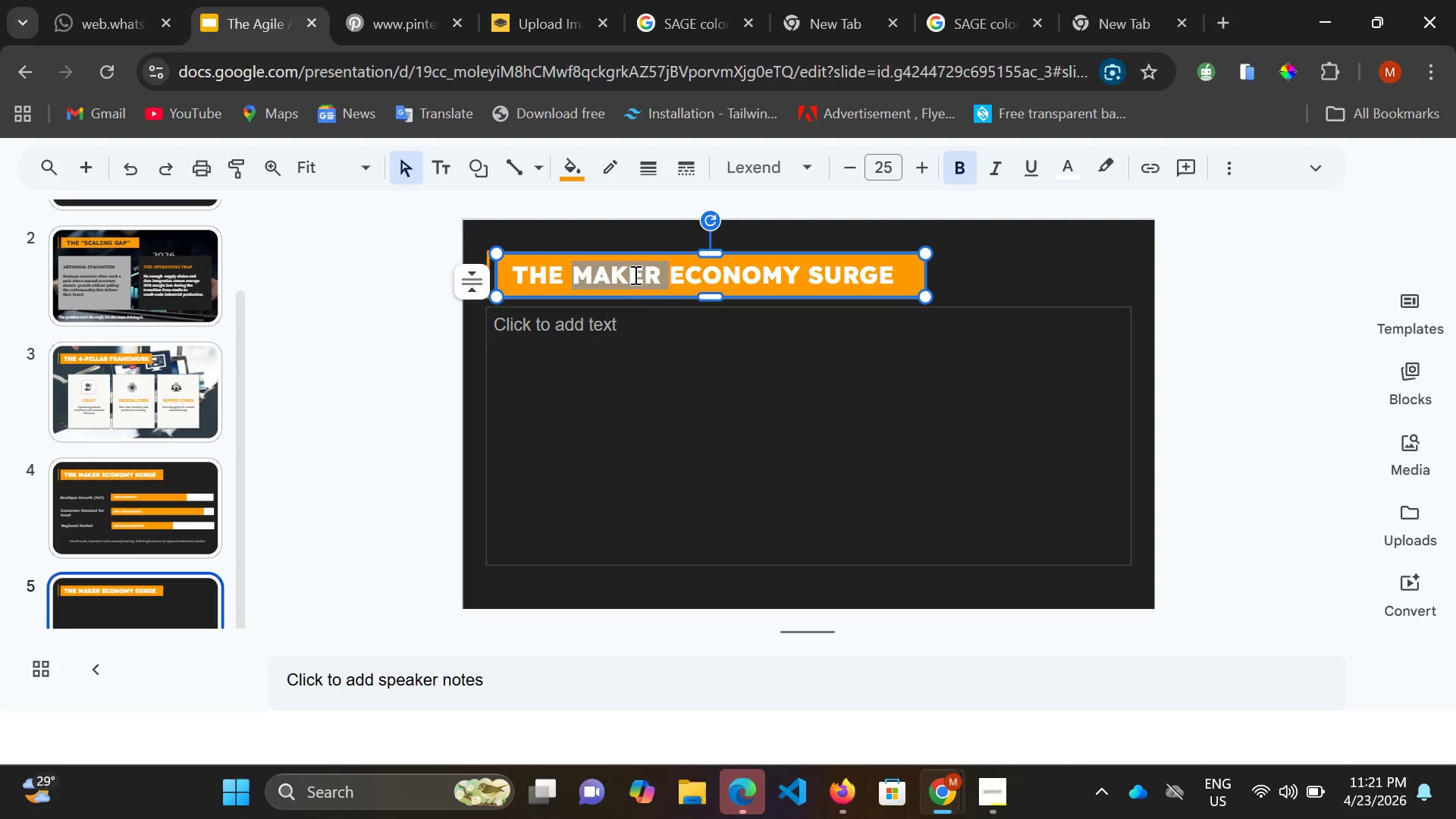 
key(Control+A)
 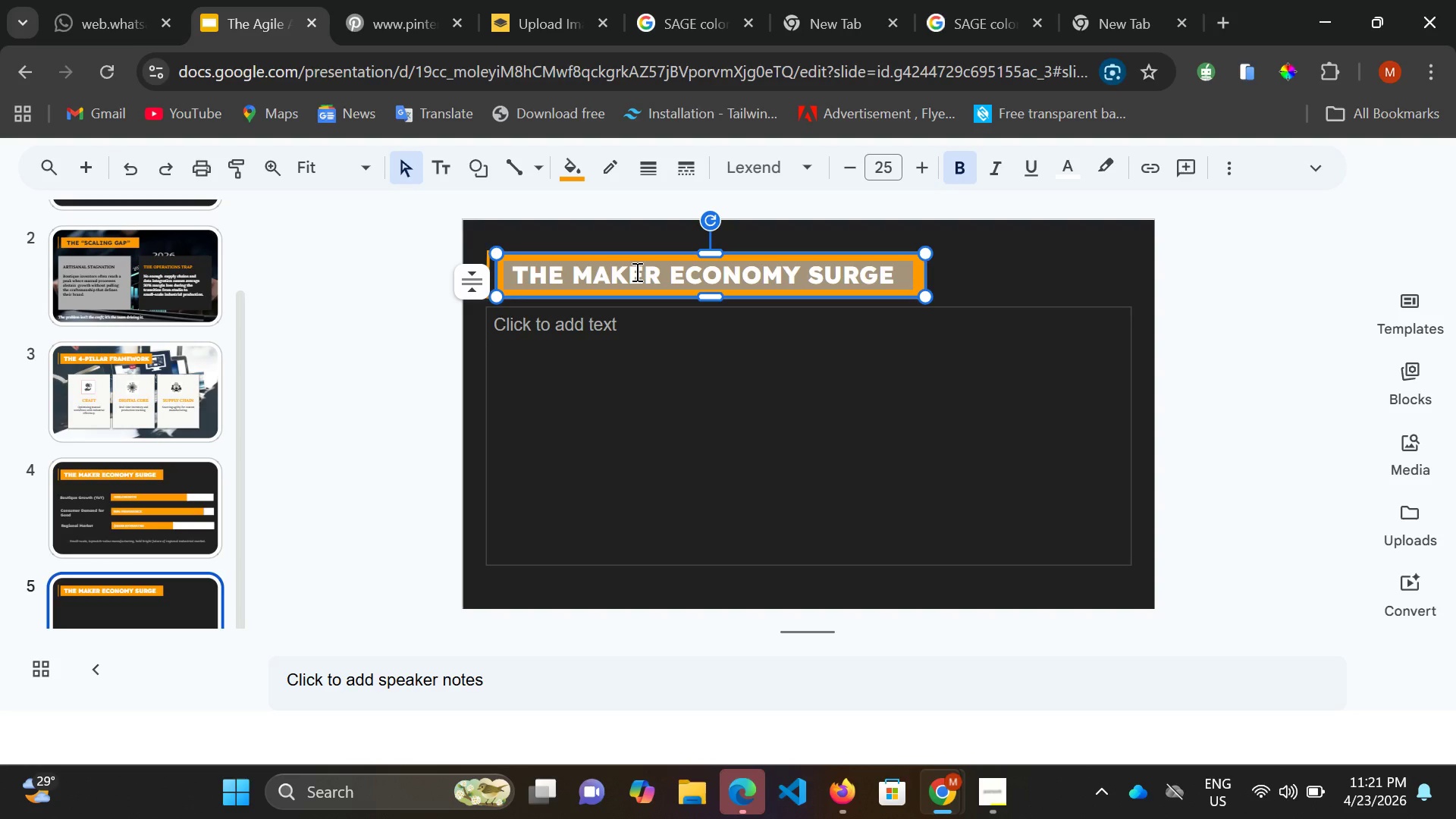 
wait(5.62)
 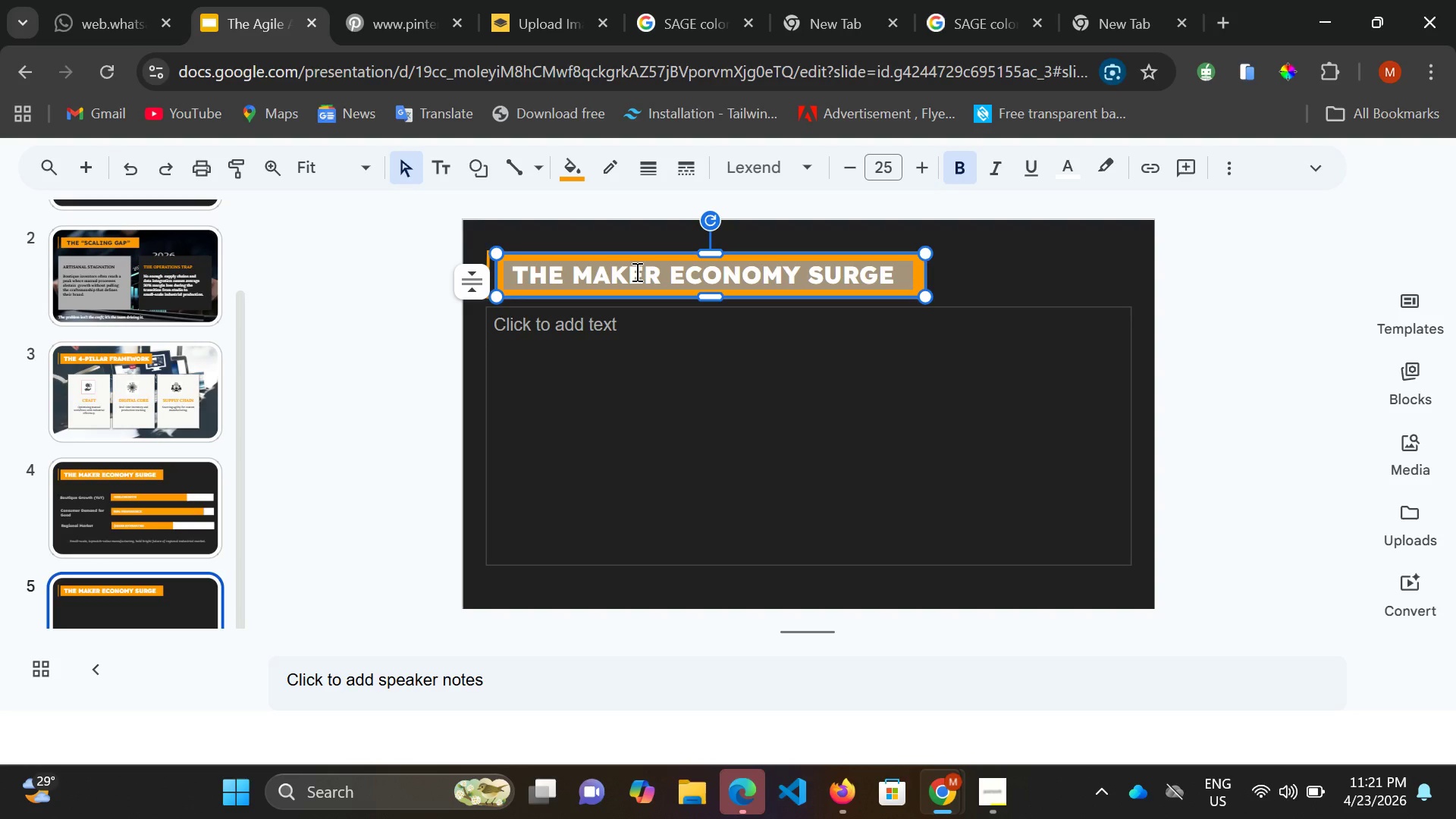 
type(KLI)
key(Backspace)
key(Backspace)
type(ILN)
key(Backspace)
type(-TO-CONSUMER WORKFLOW)
 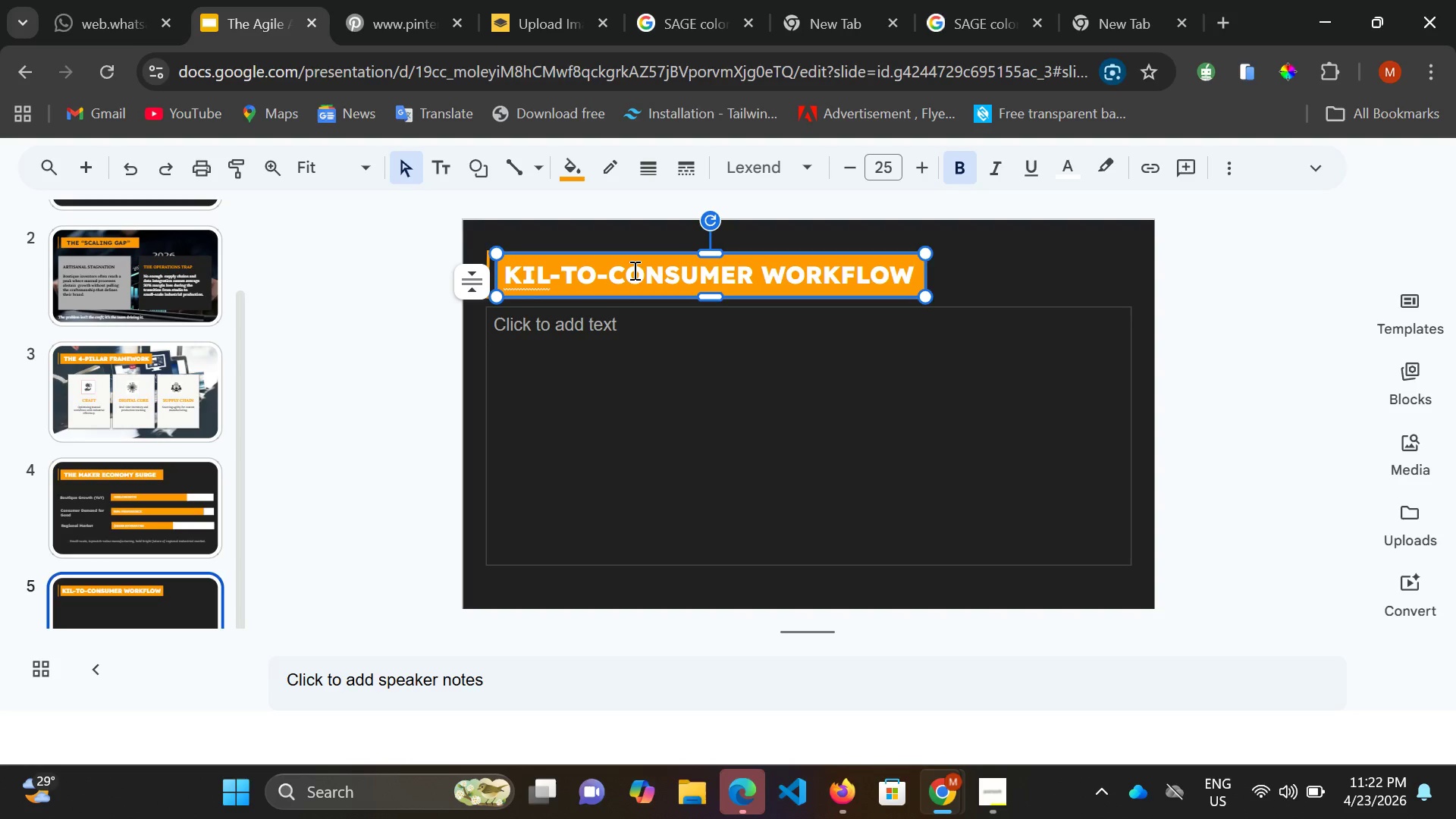 
scroll: coordinate [643, 306], scroll_direction: down, amount: 1.0
 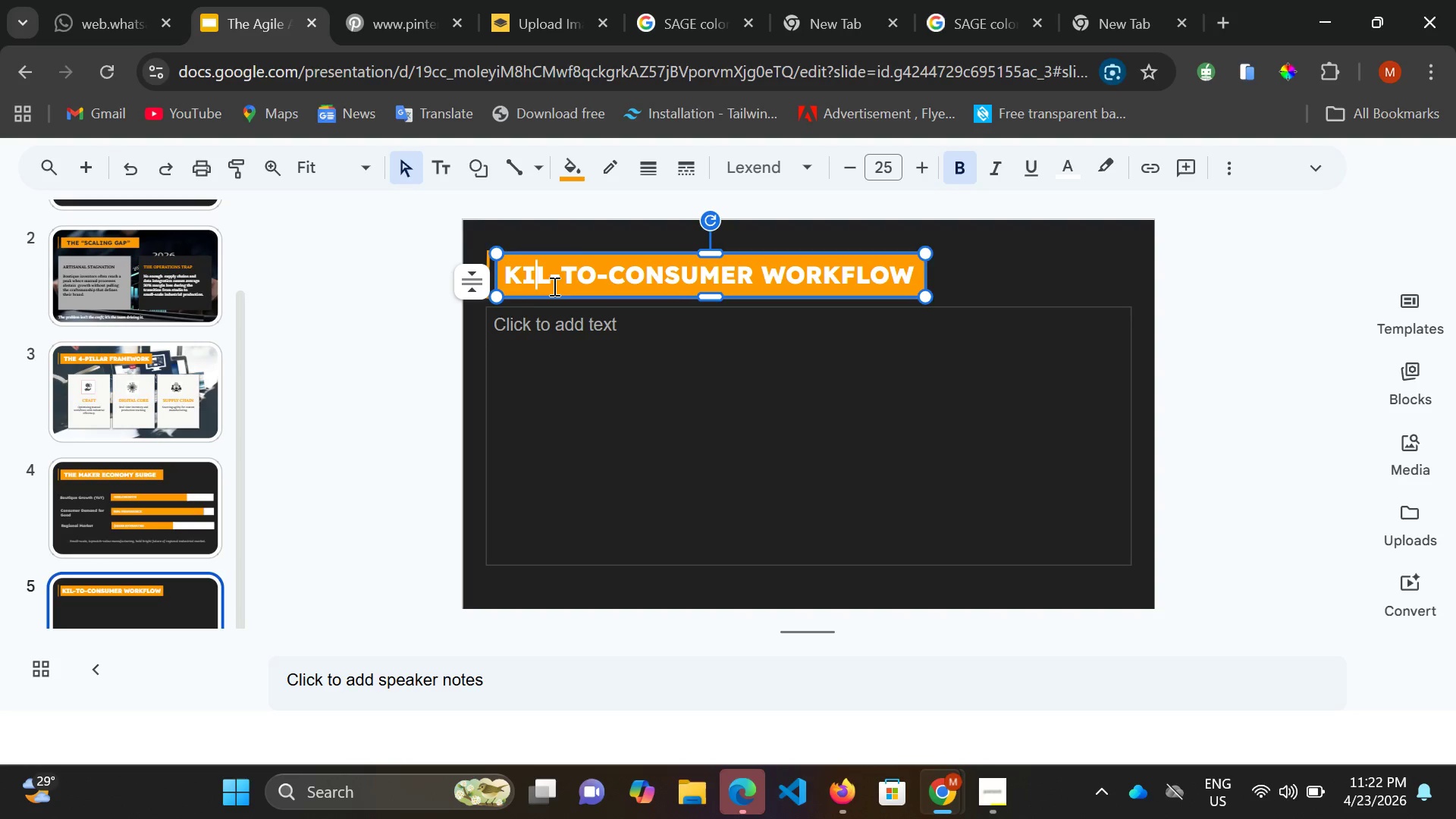 
key(ArrowRight)
 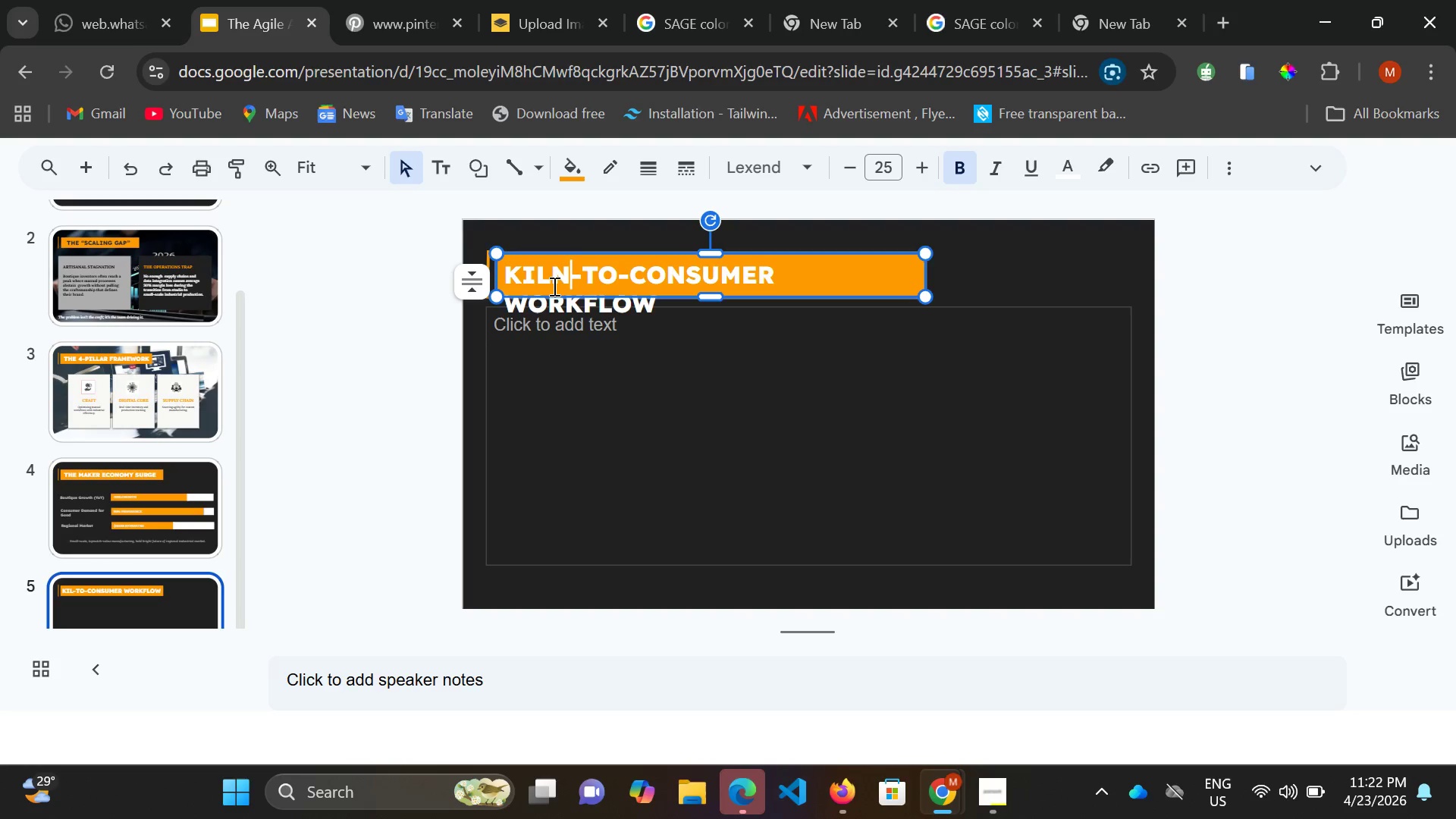 
key(N)
 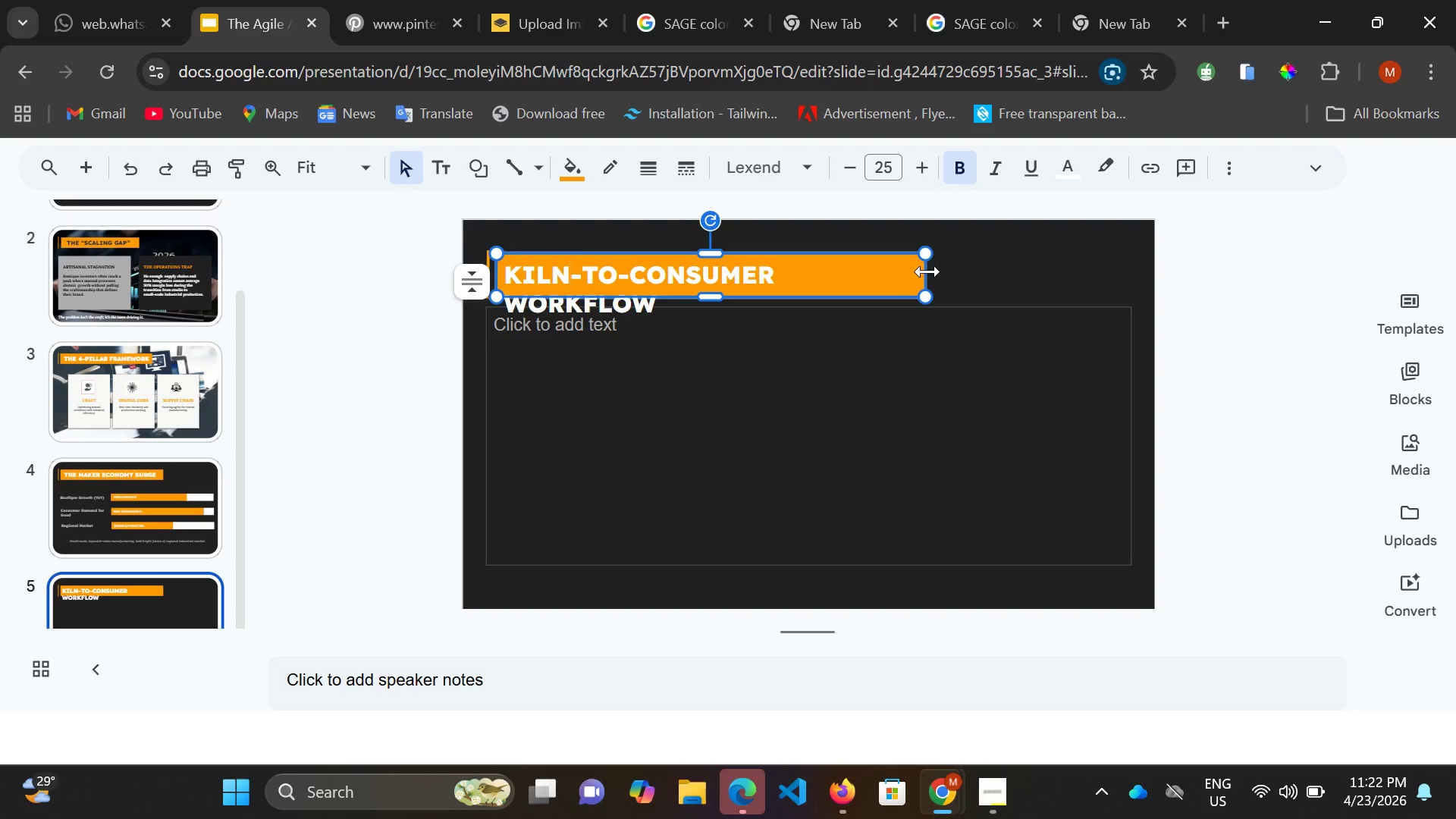 
left_click_drag(start_coordinate=[927, 271], to_coordinate=[961, 271])
 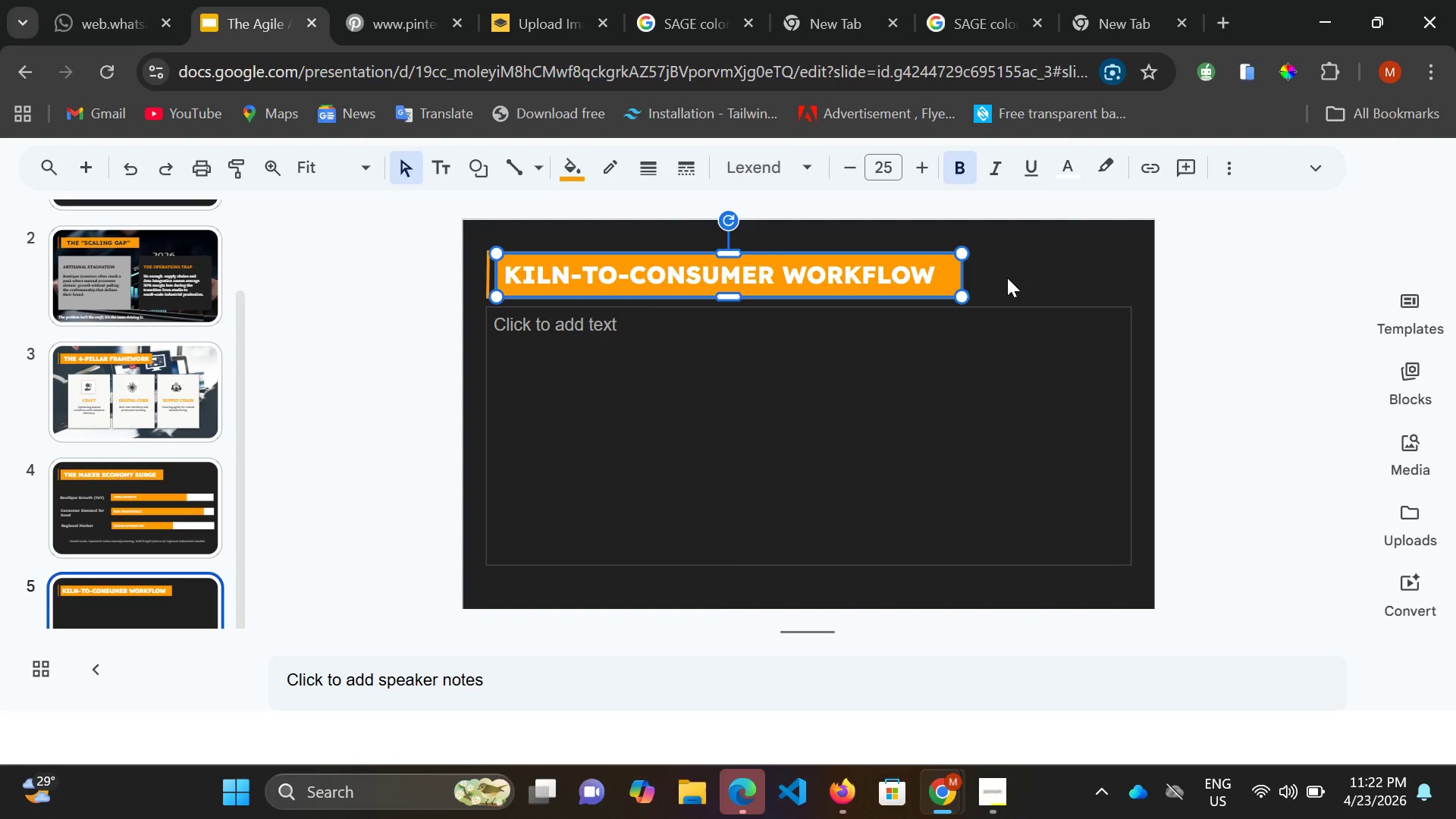 
double_click([1007, 278])
 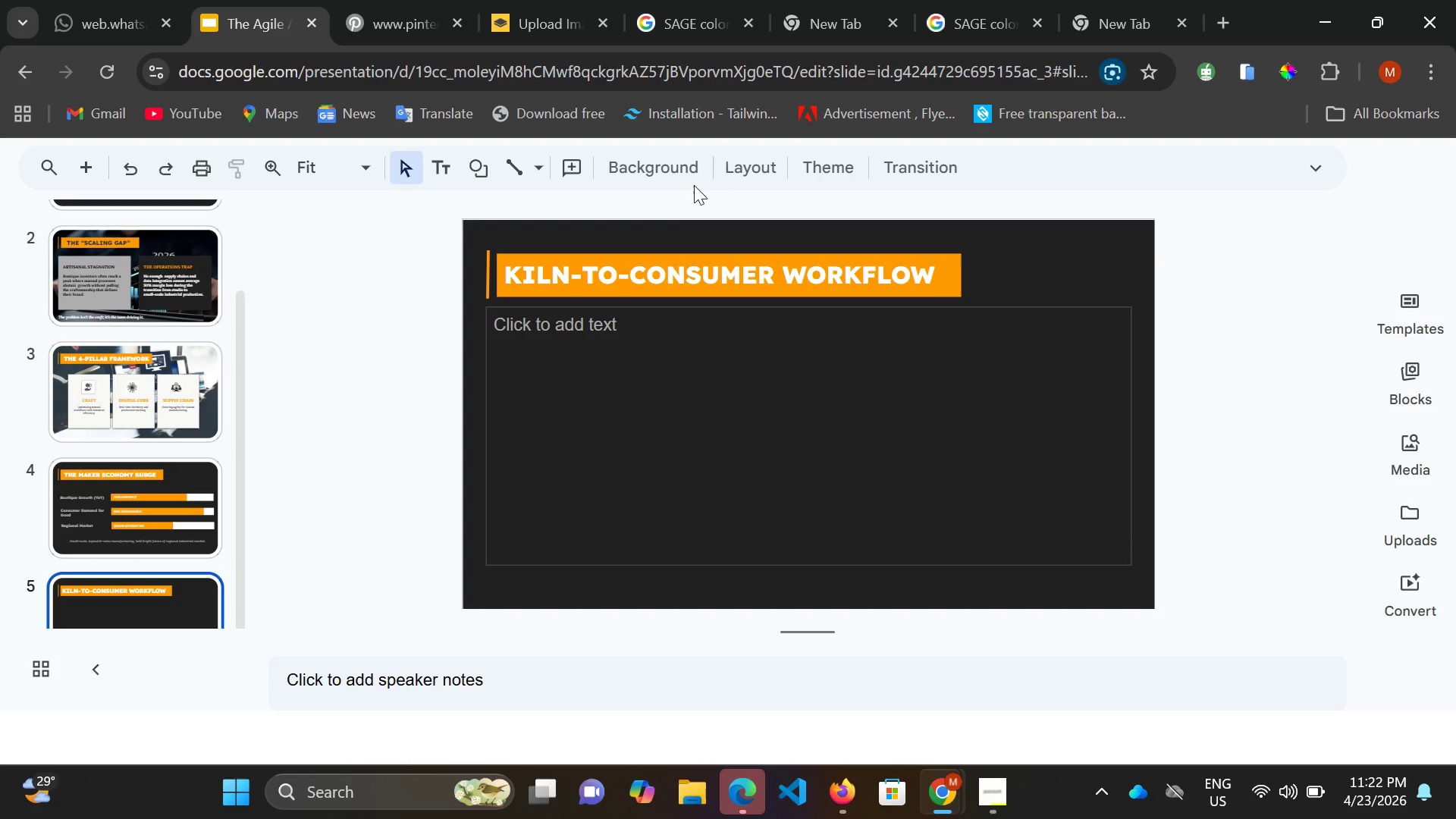 
wait(23.86)
 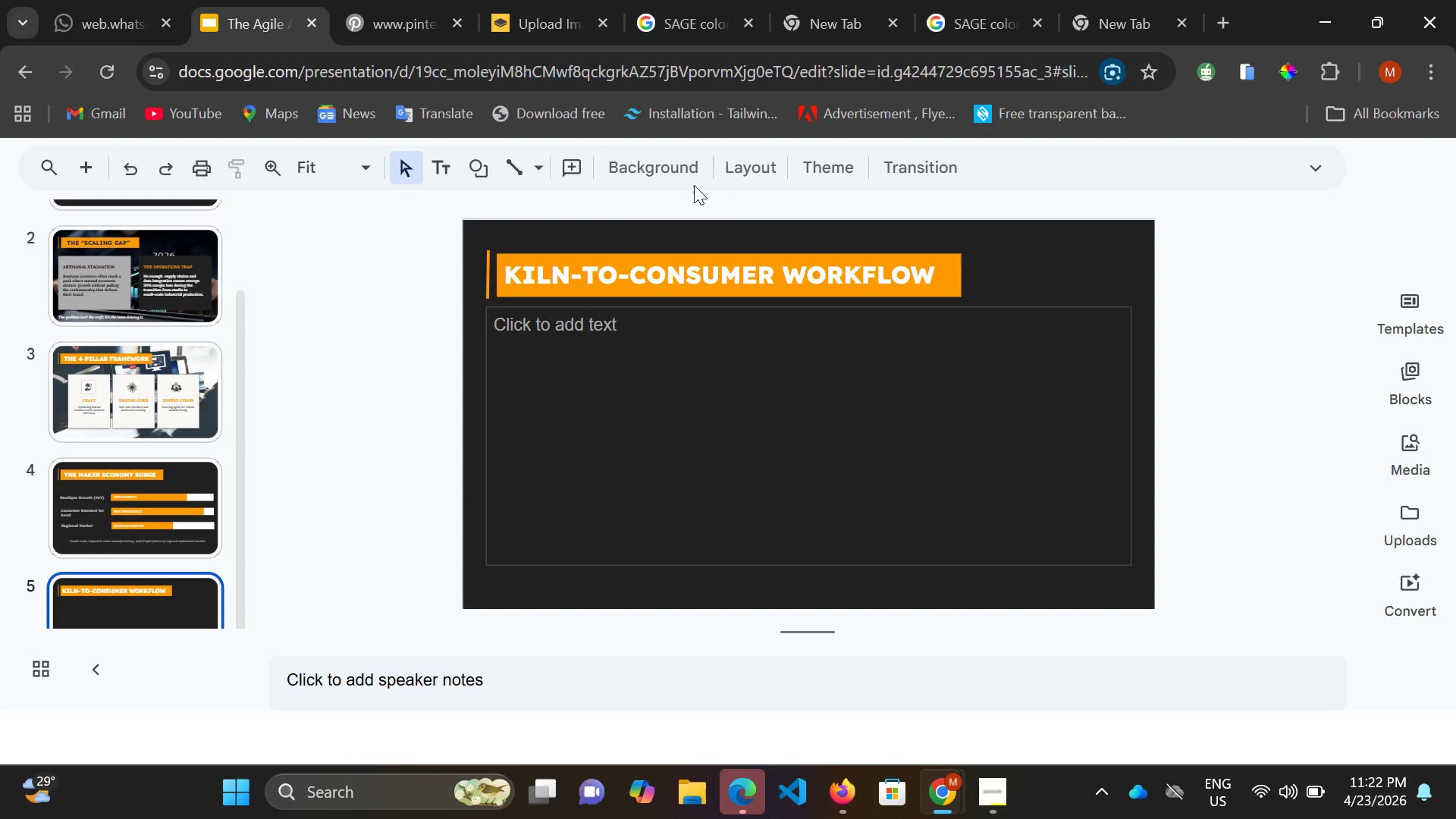 
left_click([1329, 158])
 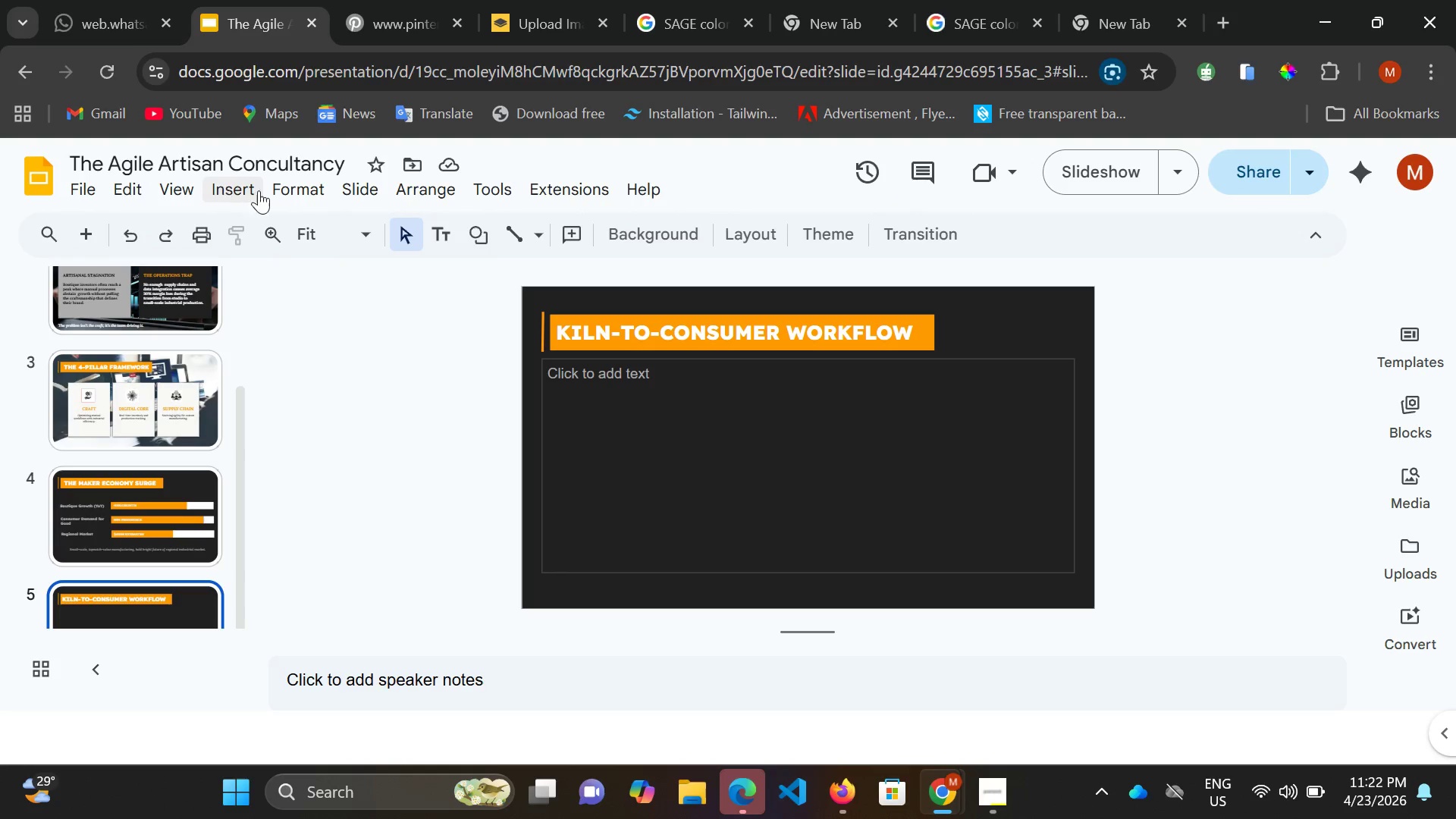 
left_click([230, 192])
 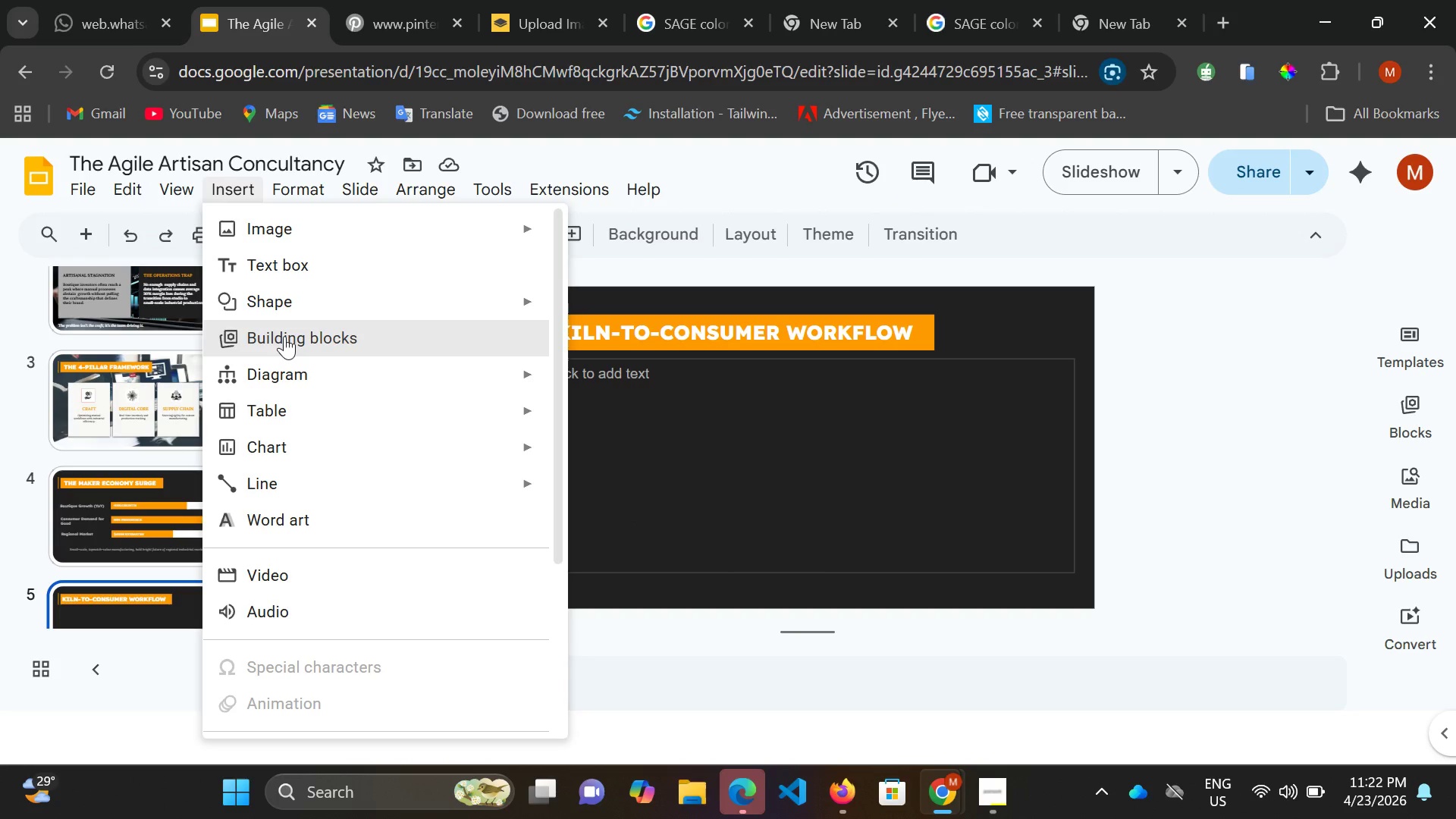 
left_click([284, 336])
 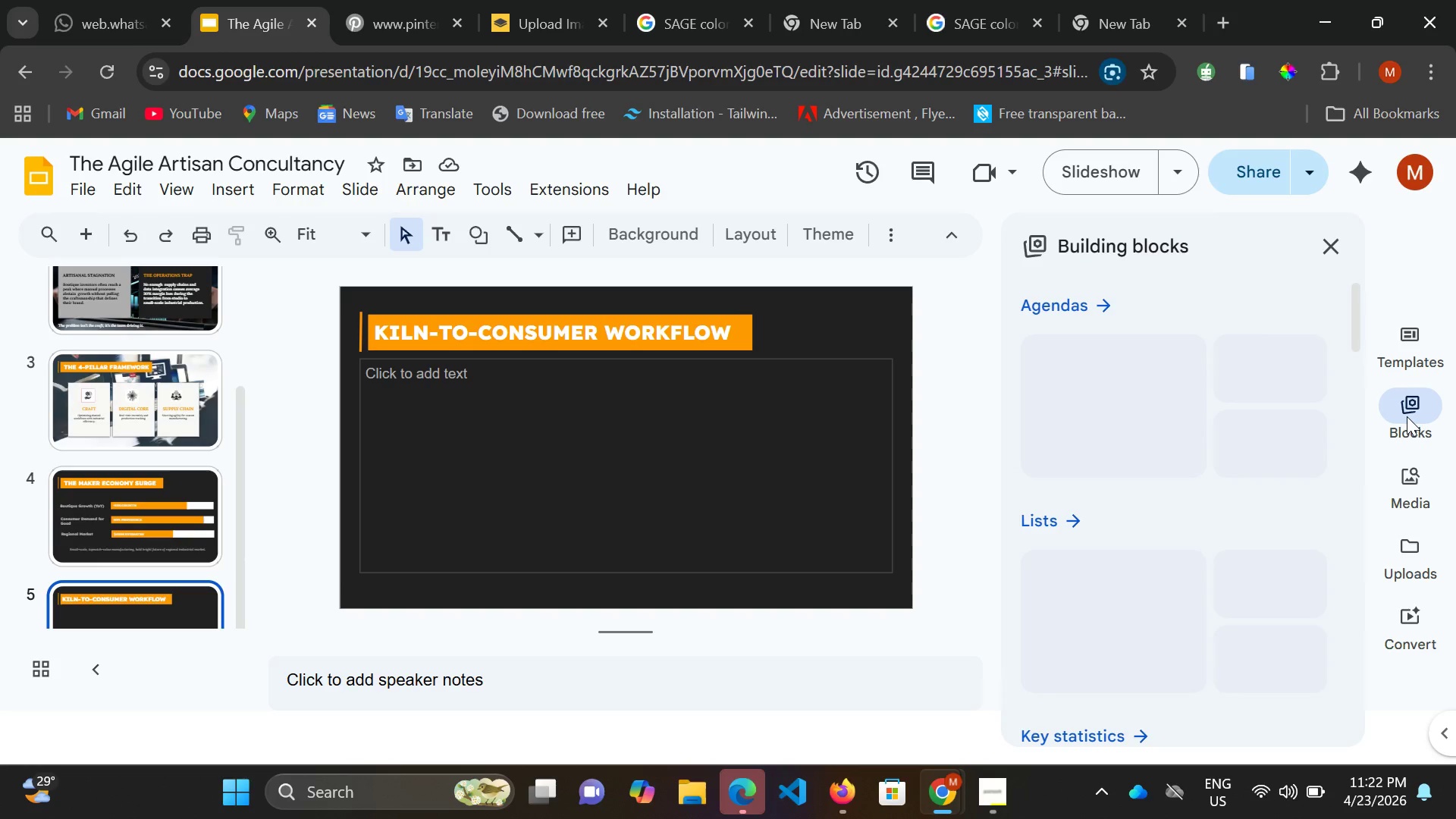 
mouse_move([1289, 362])
 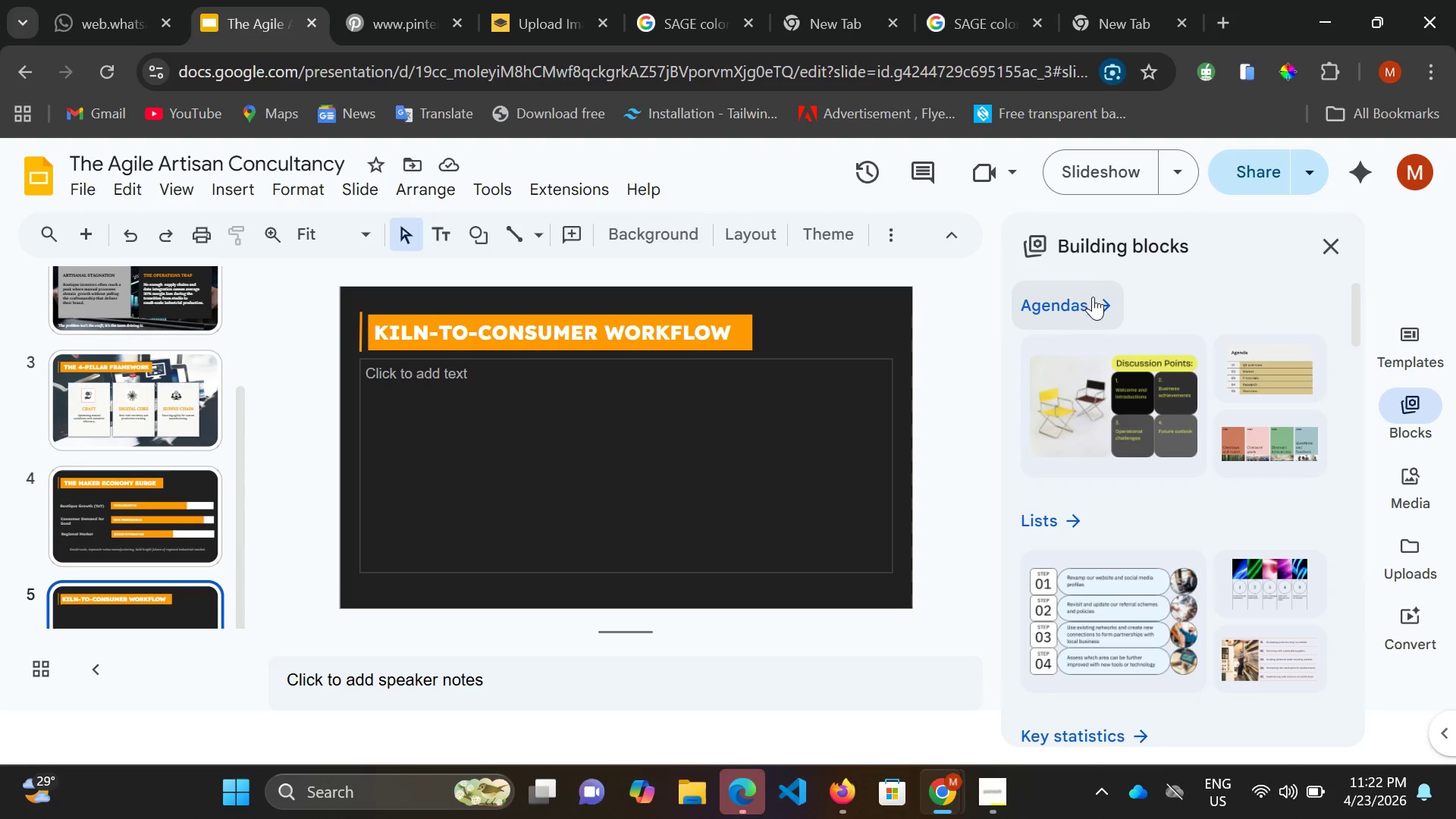 
left_click([1093, 298])
 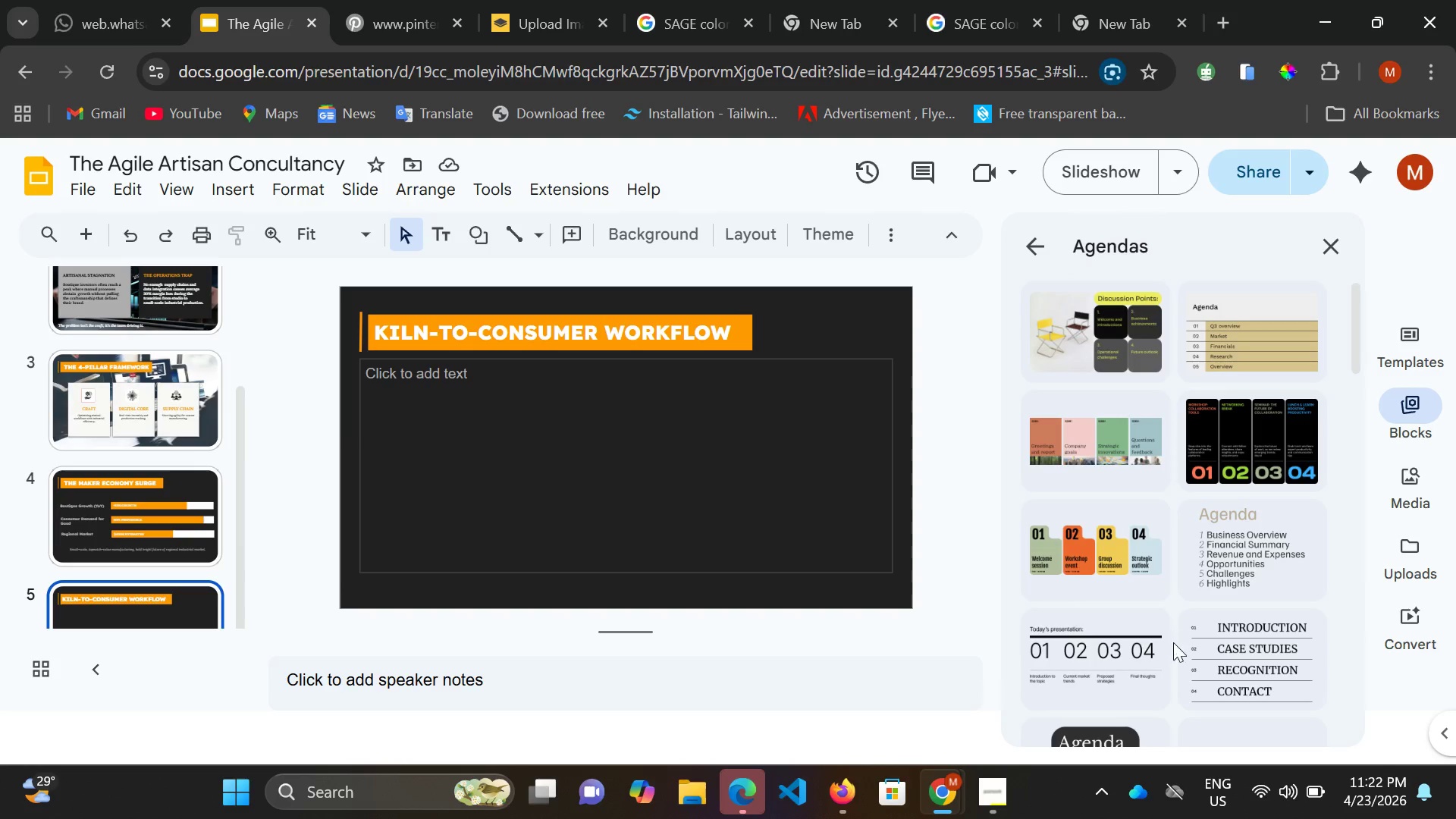 
wait(7.03)
 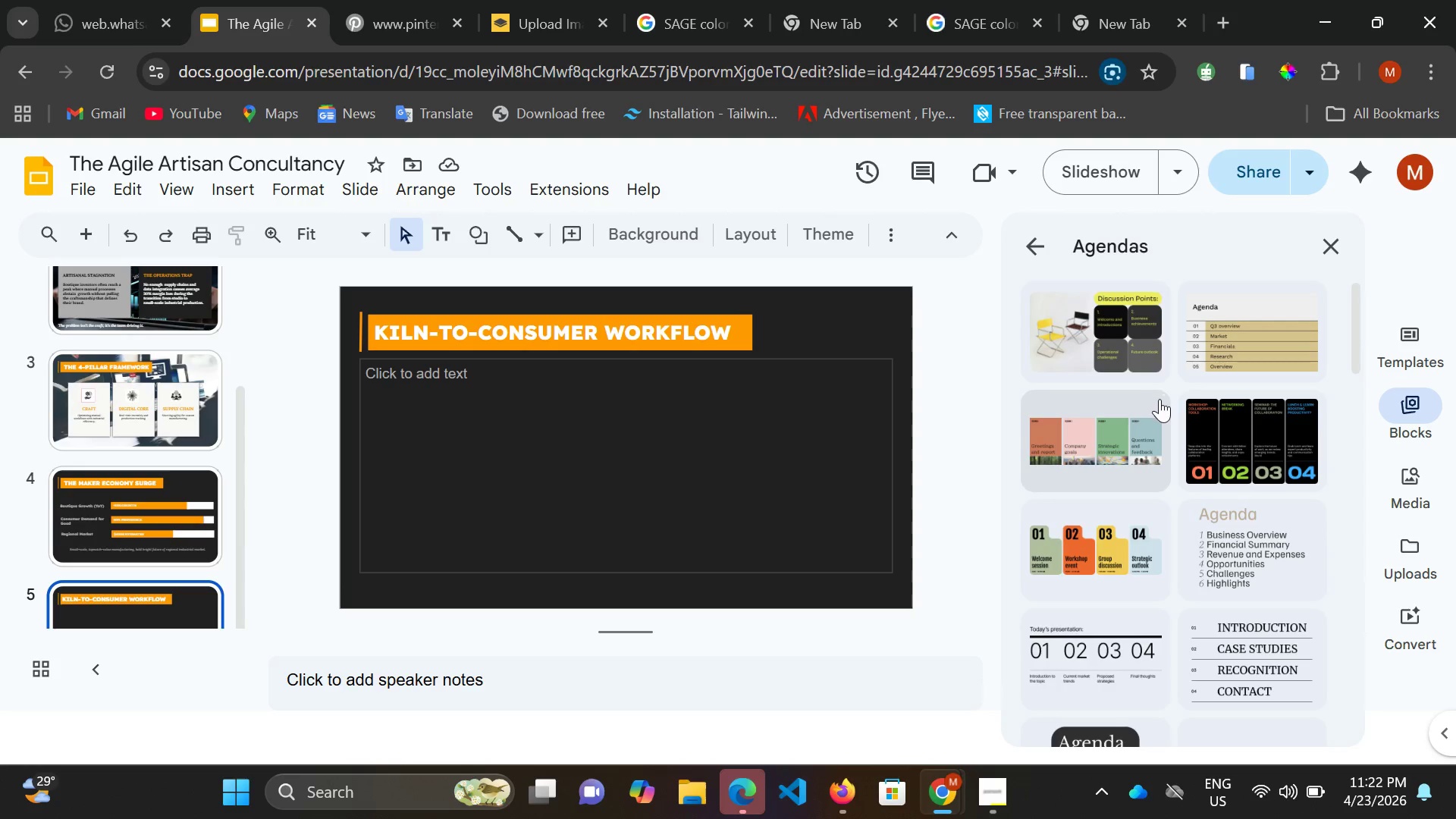 
scroll: coordinate [1256, 619], scroll_direction: down, amount: 4.0
 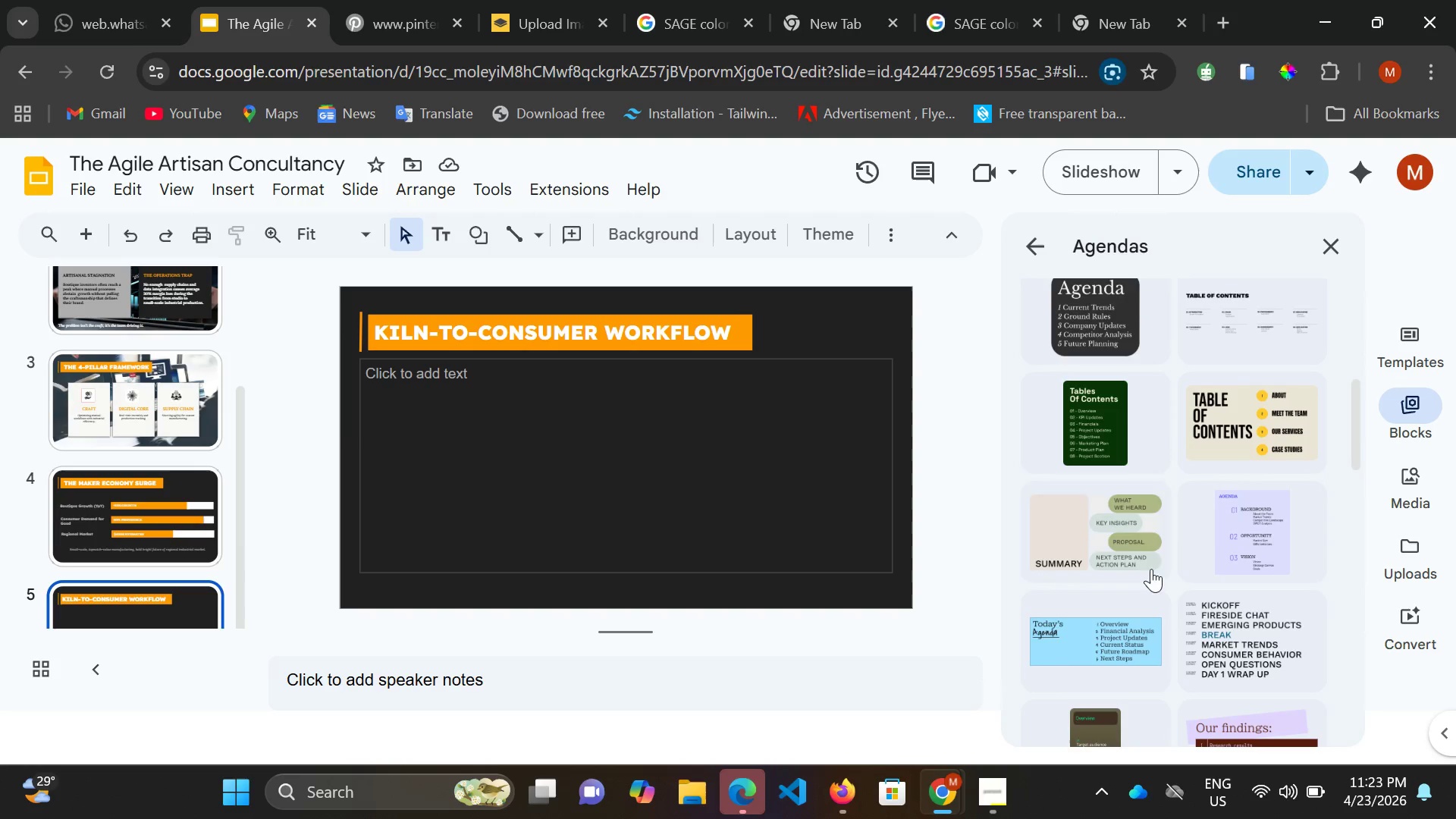 
wait(7.1)
 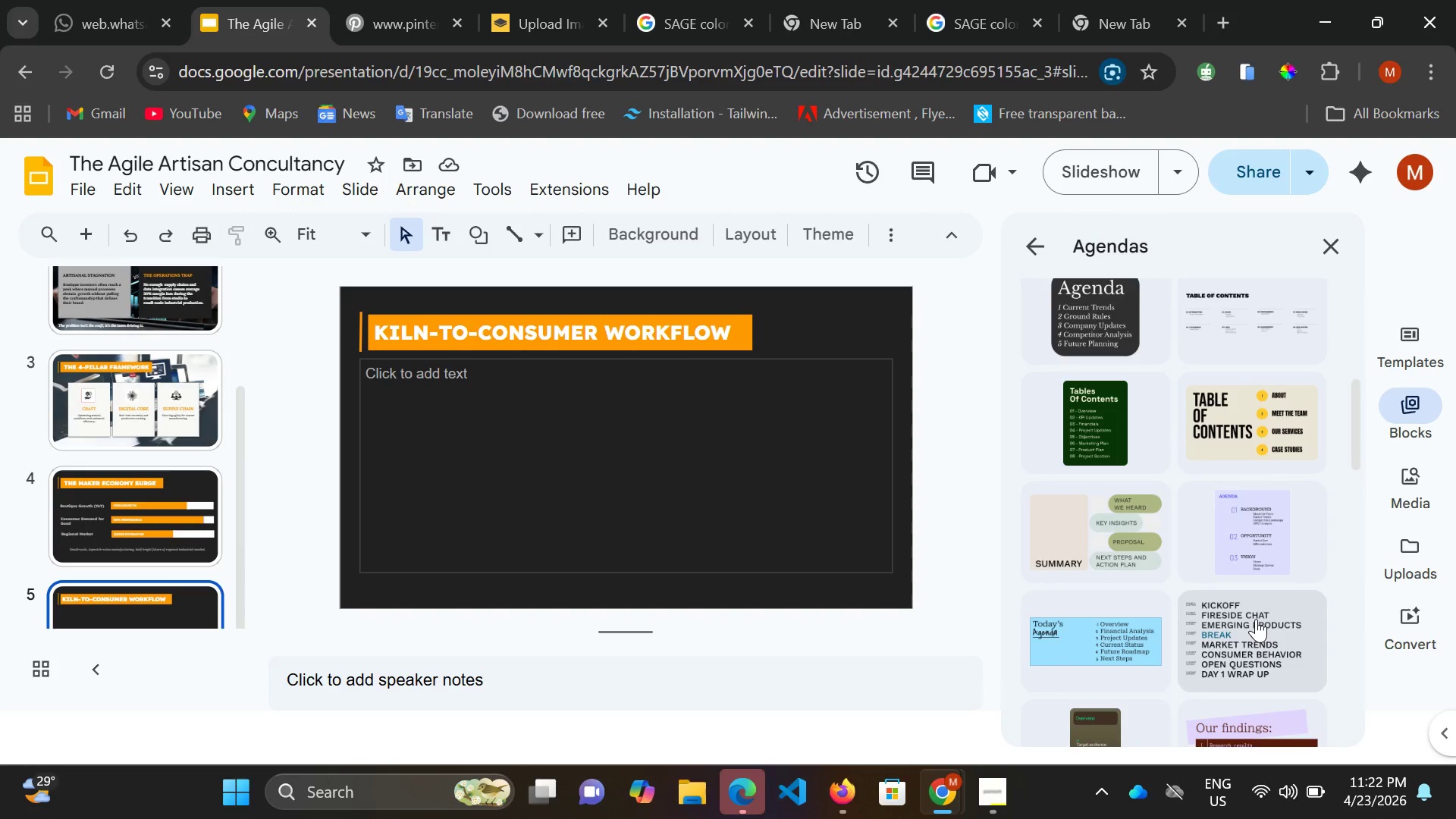 
double_click([995, 795])
 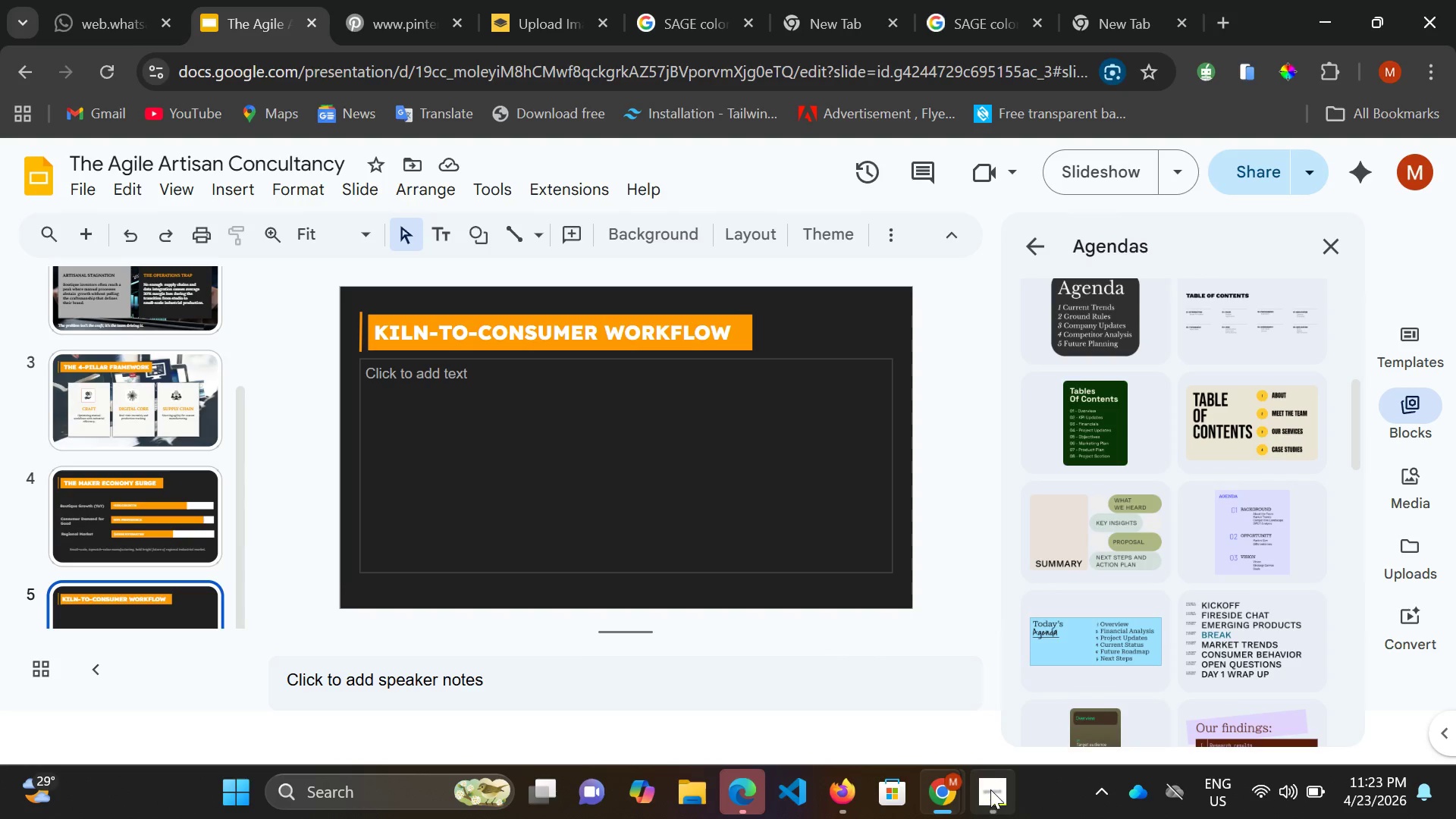 
double_click([989, 788])